 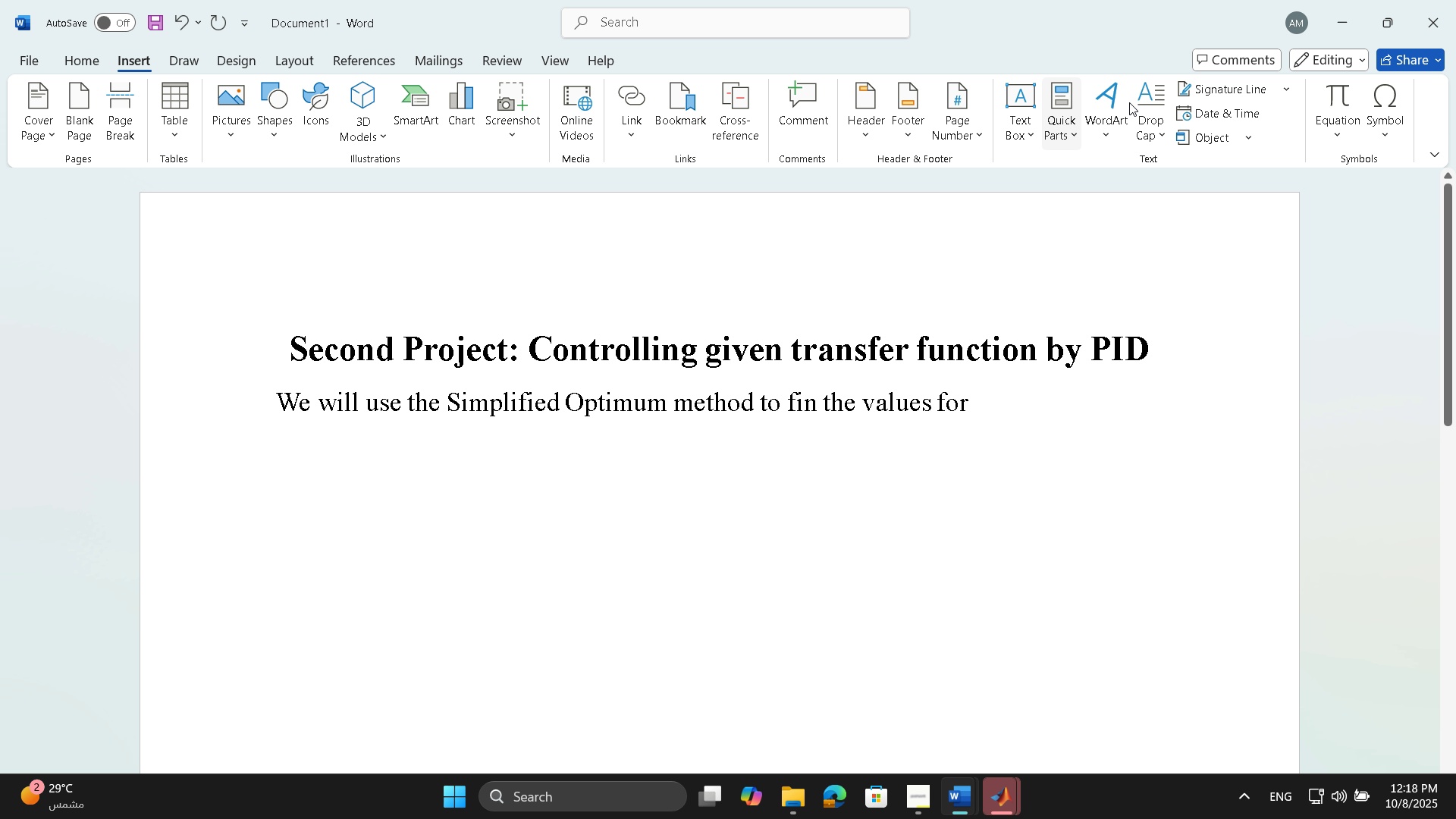 
left_click([1379, 133])
 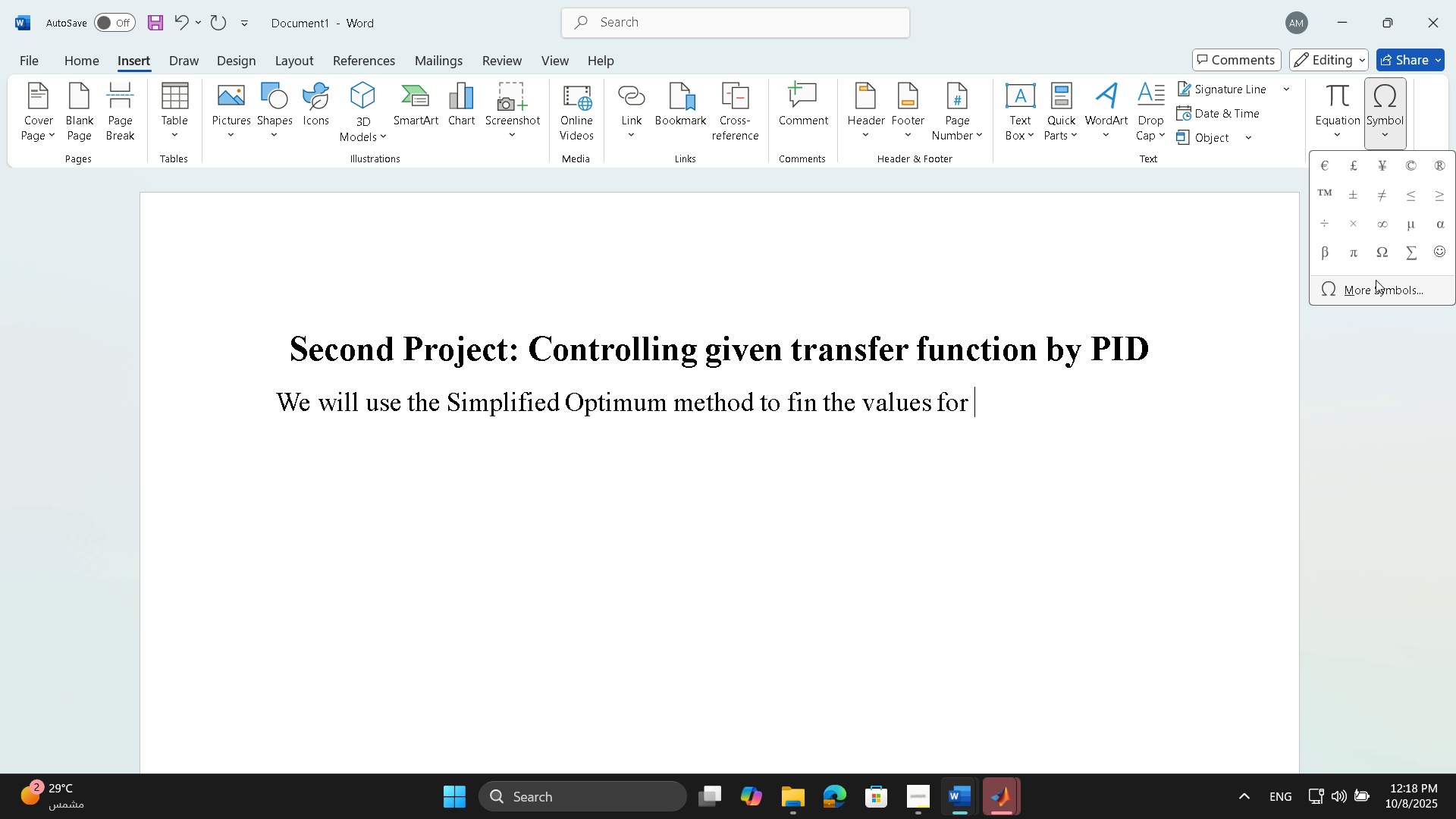 
left_click([1376, 280])
 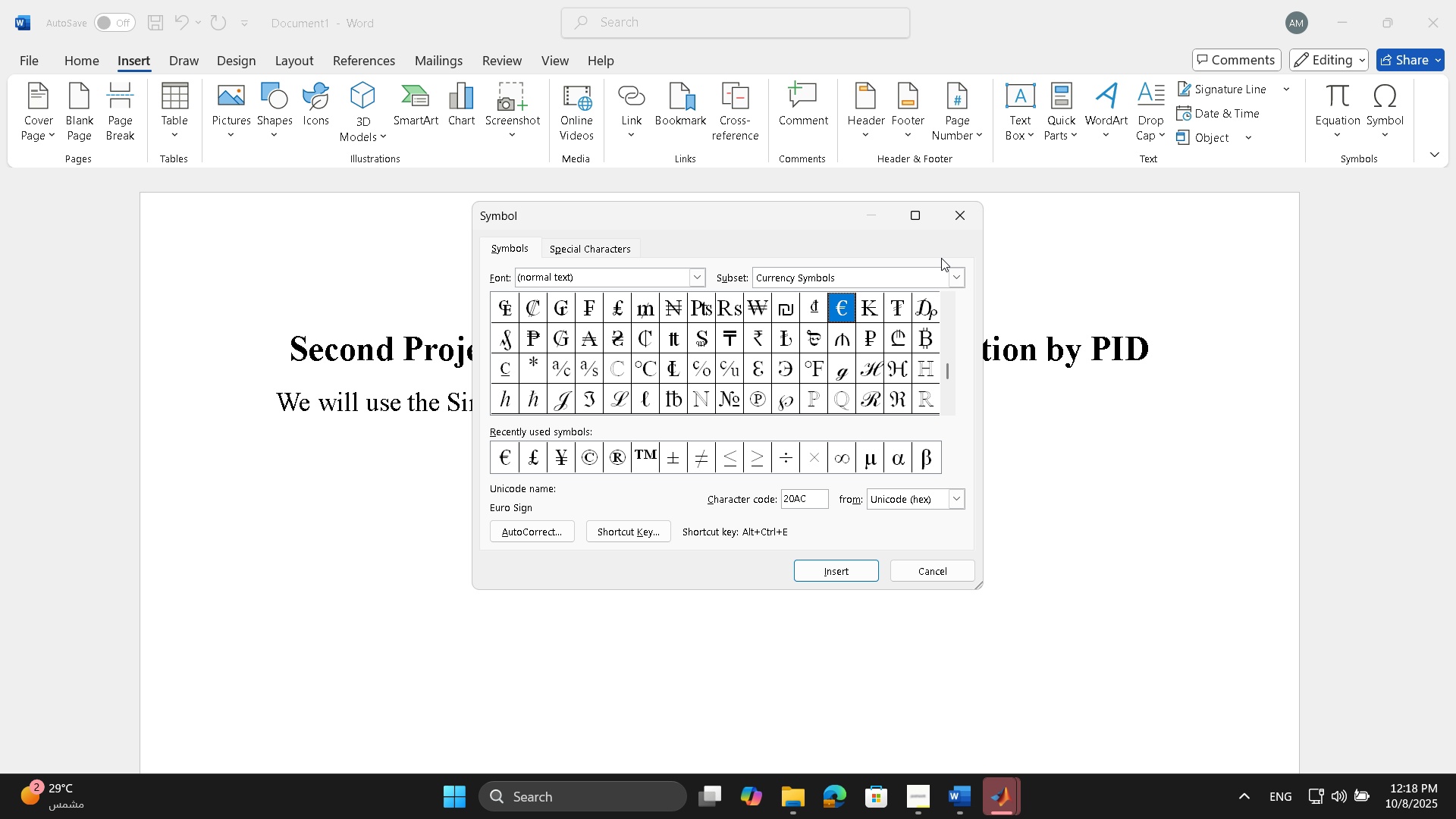 
left_click([965, 212])
 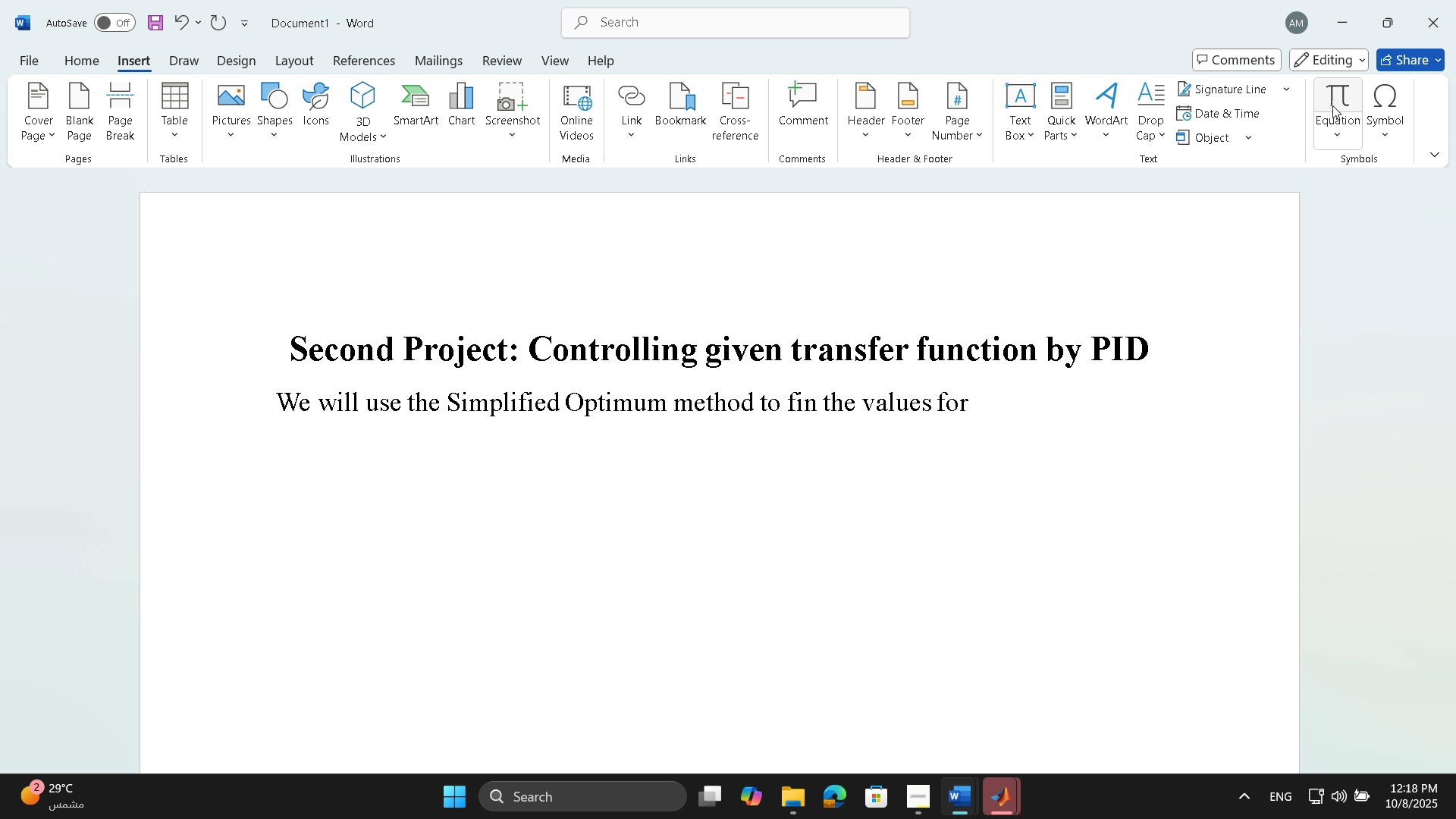 
left_click([1332, 105])
 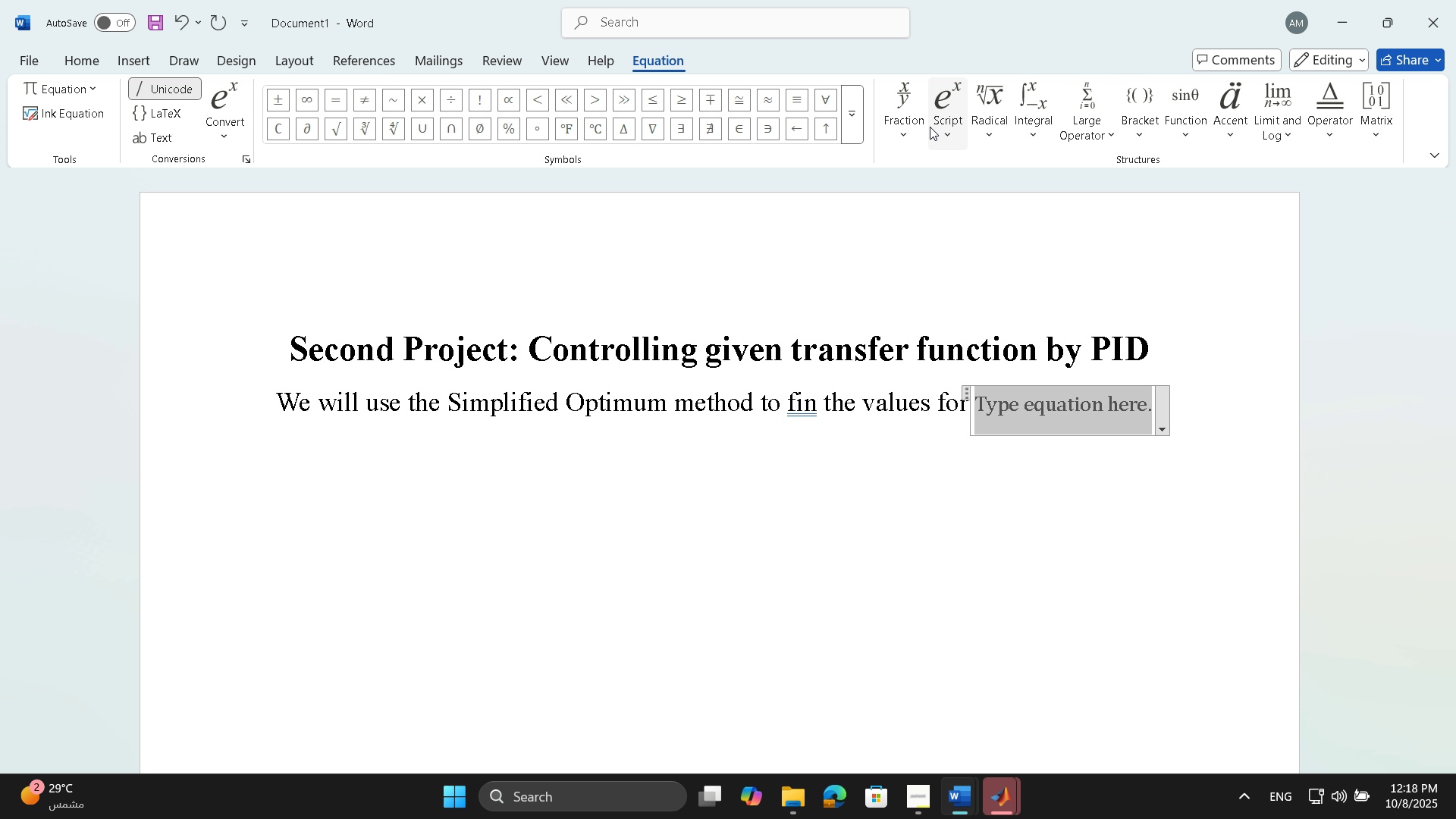 
left_click([931, 127])
 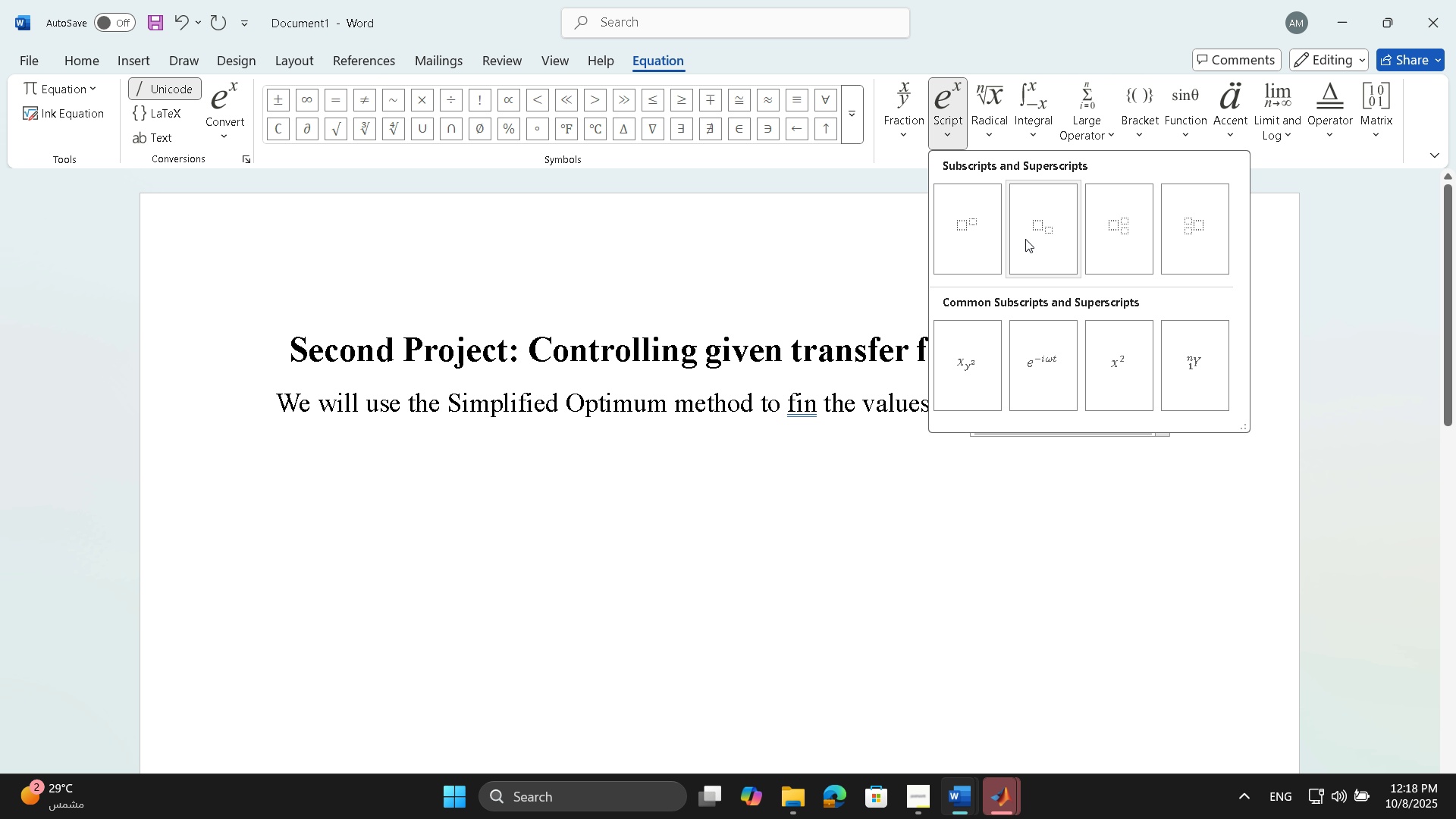 
left_click([1034, 241])
 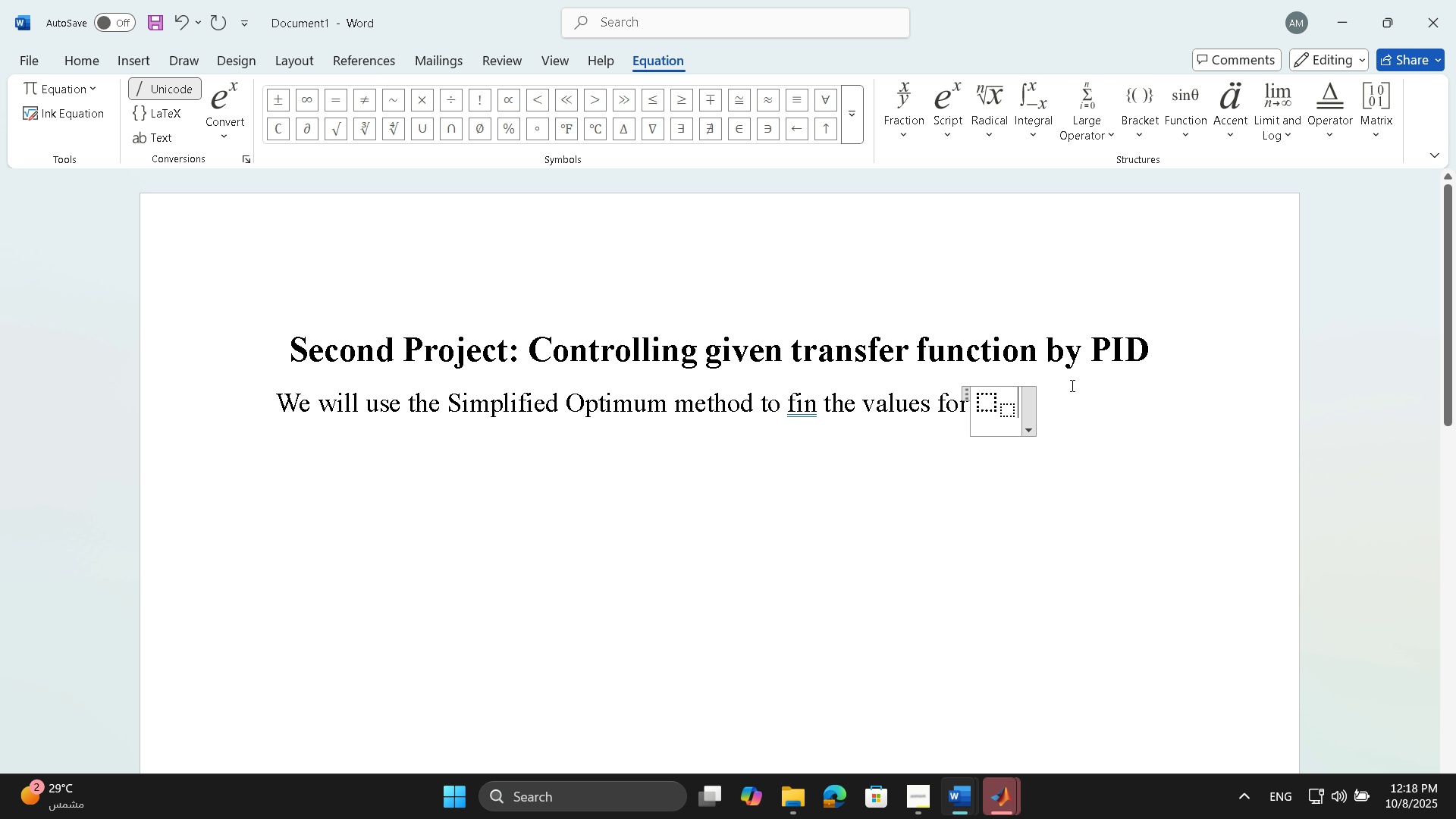 
key(ArrowLeft)
 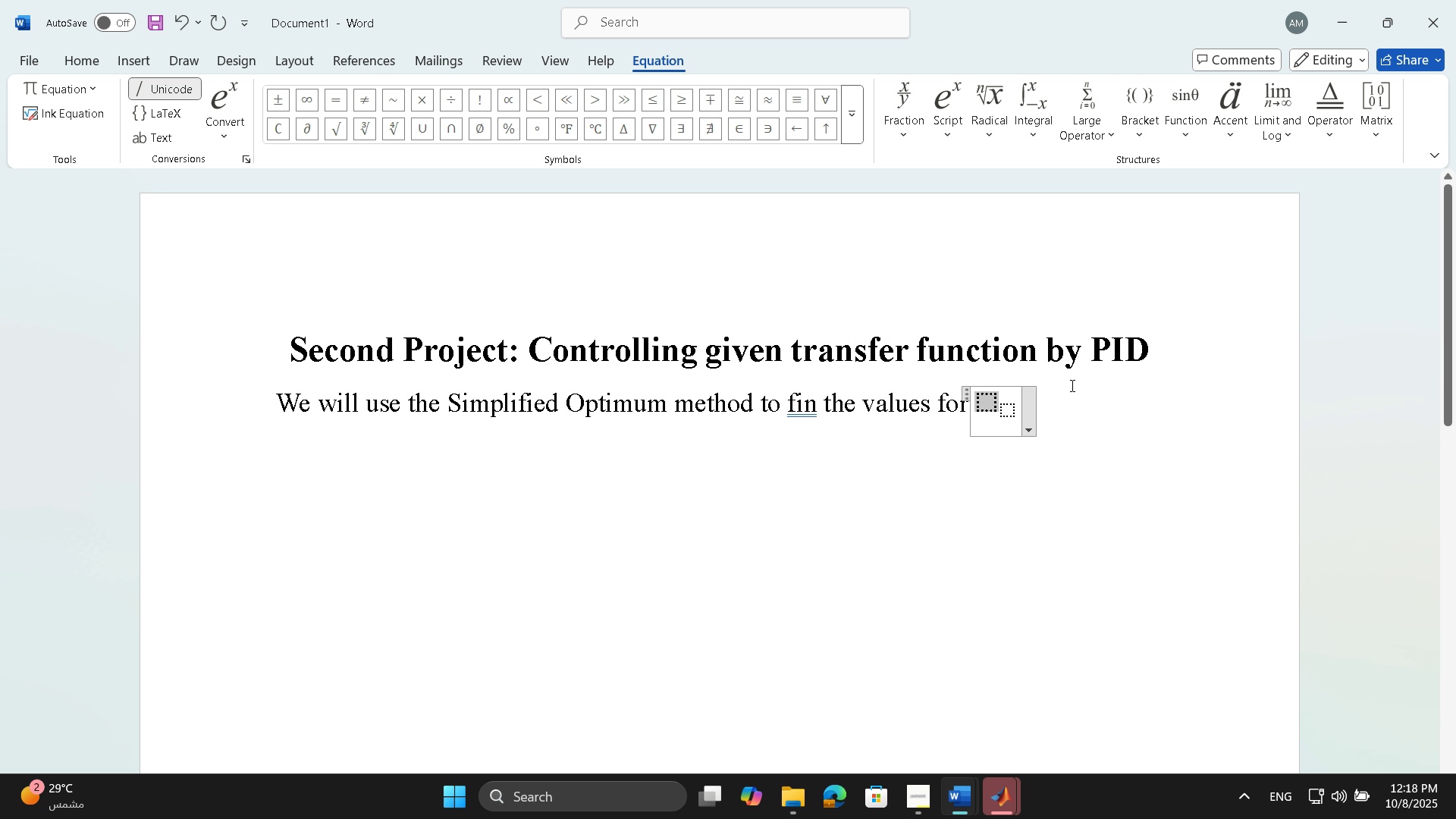 
key(ArrowLeft)
 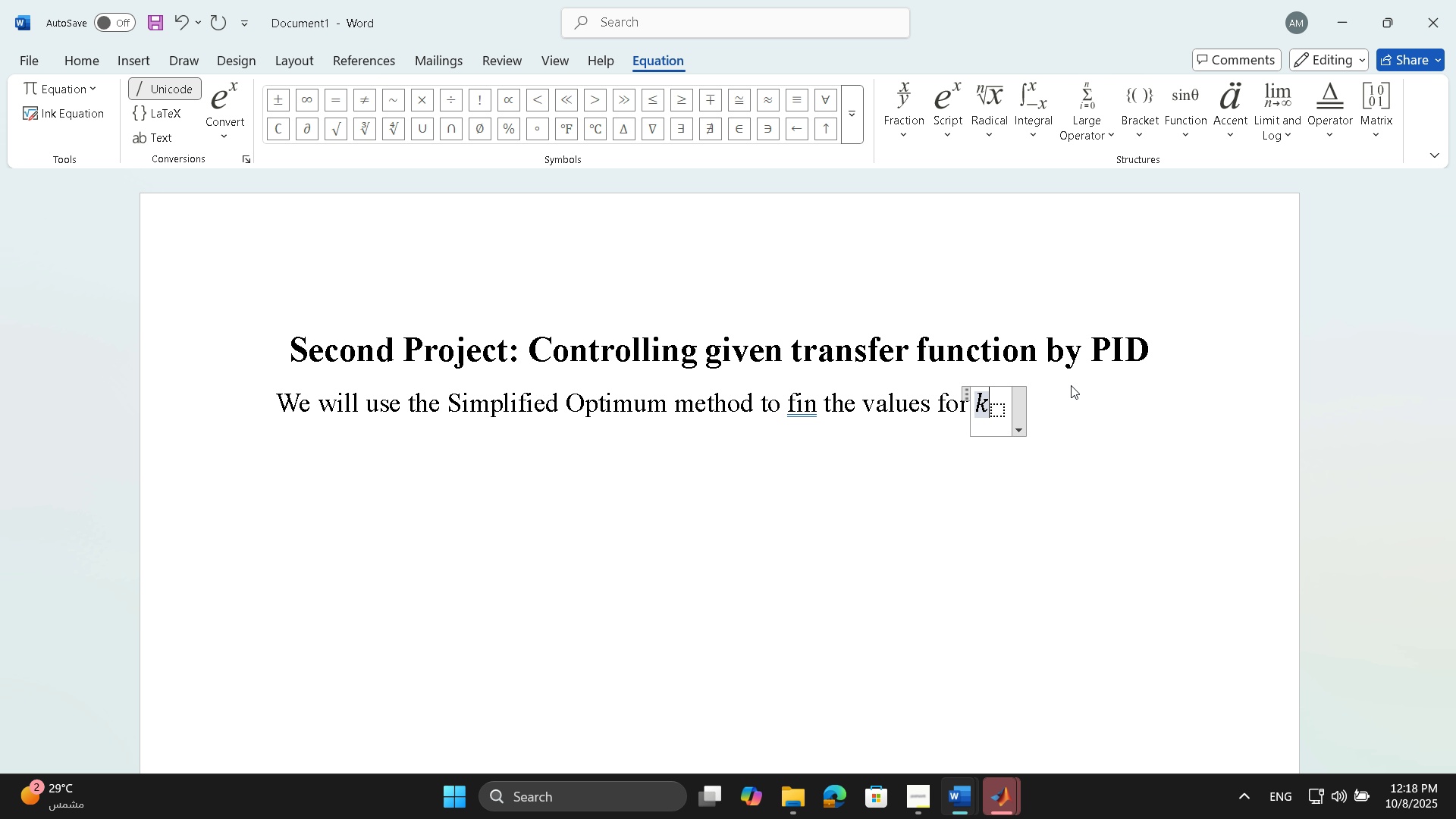 
key(K)
 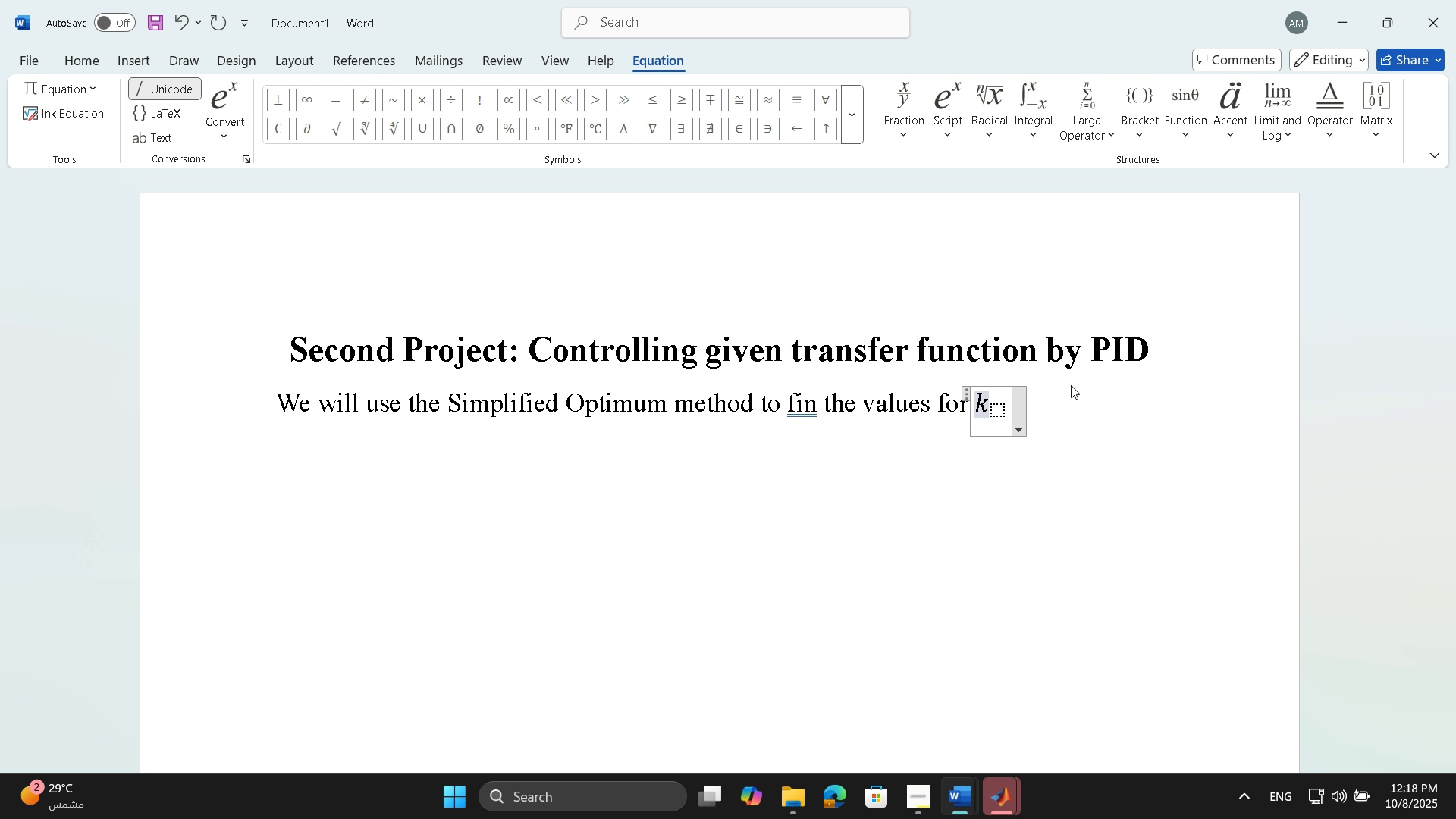 
key(ArrowRight)
 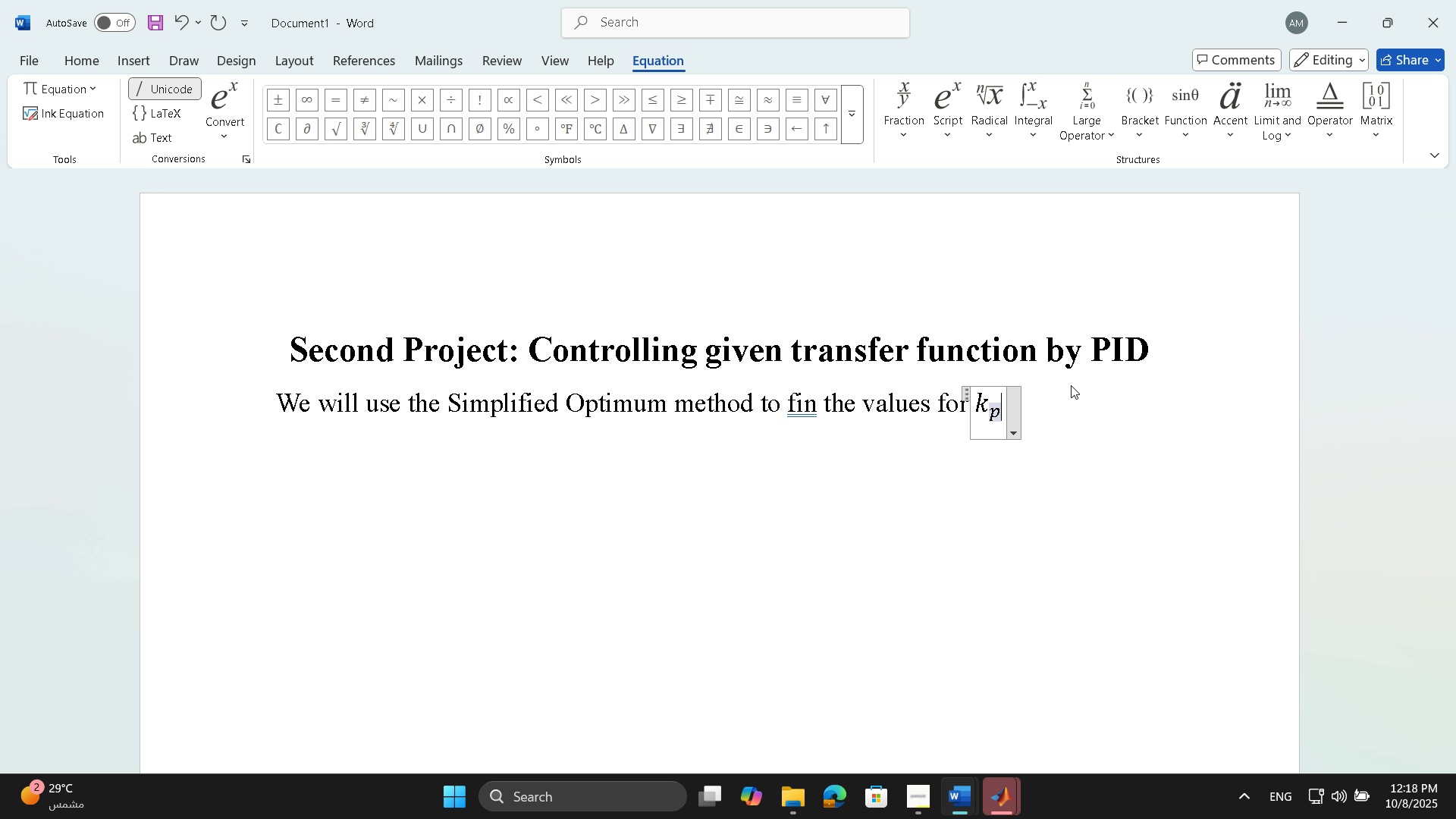 
key(P)
 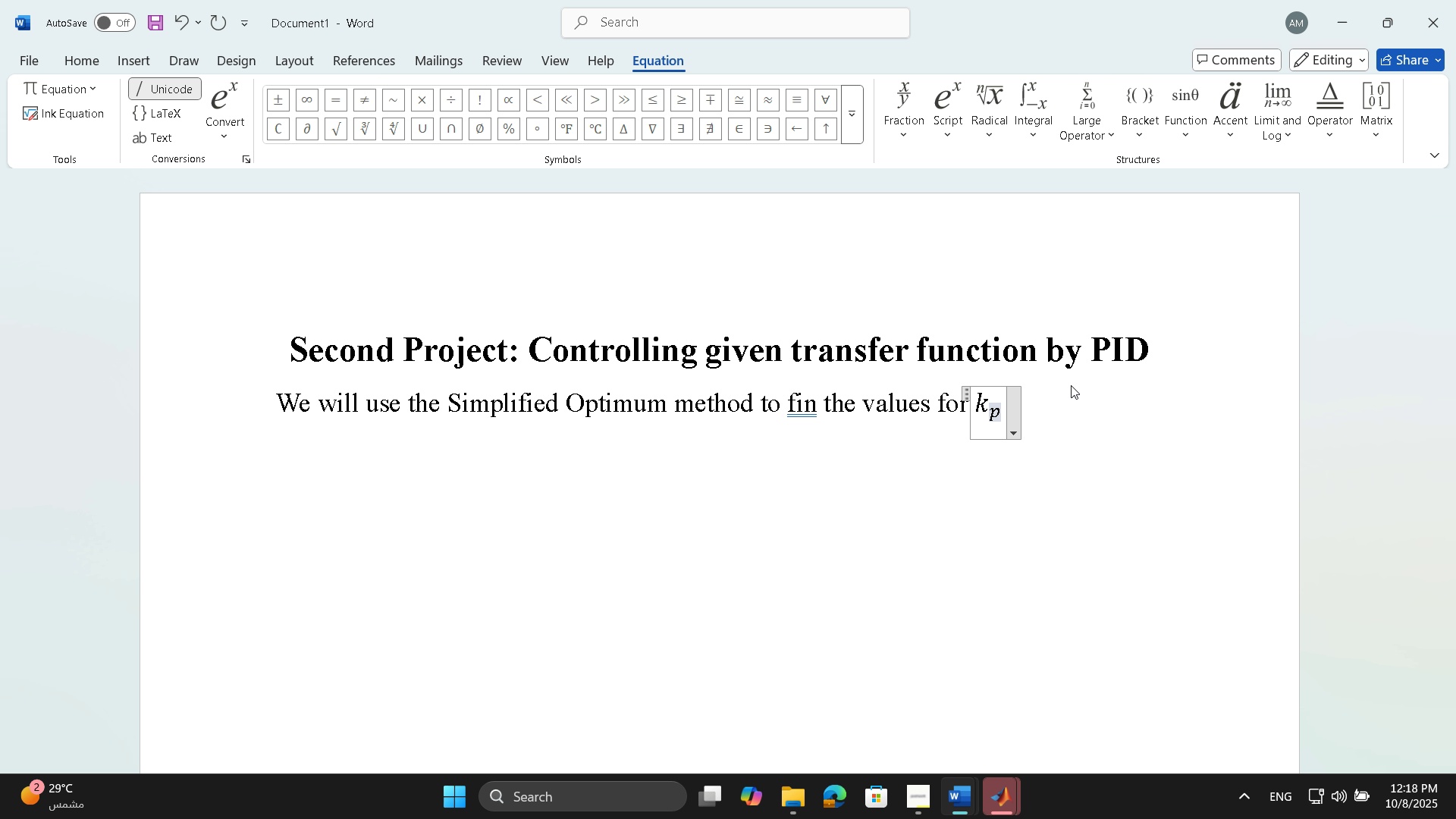 
key(ArrowRight)
 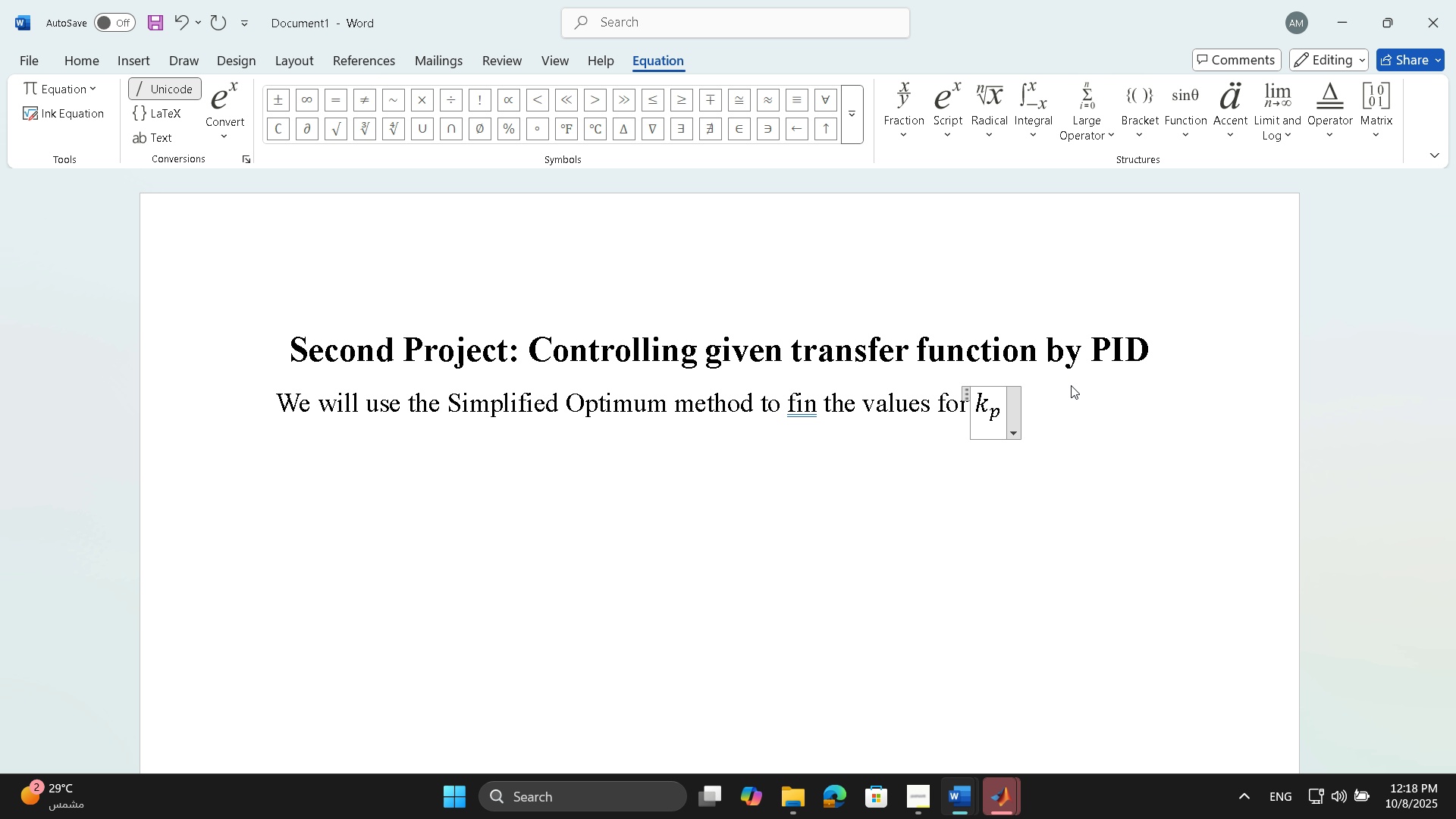 
key(Period)
 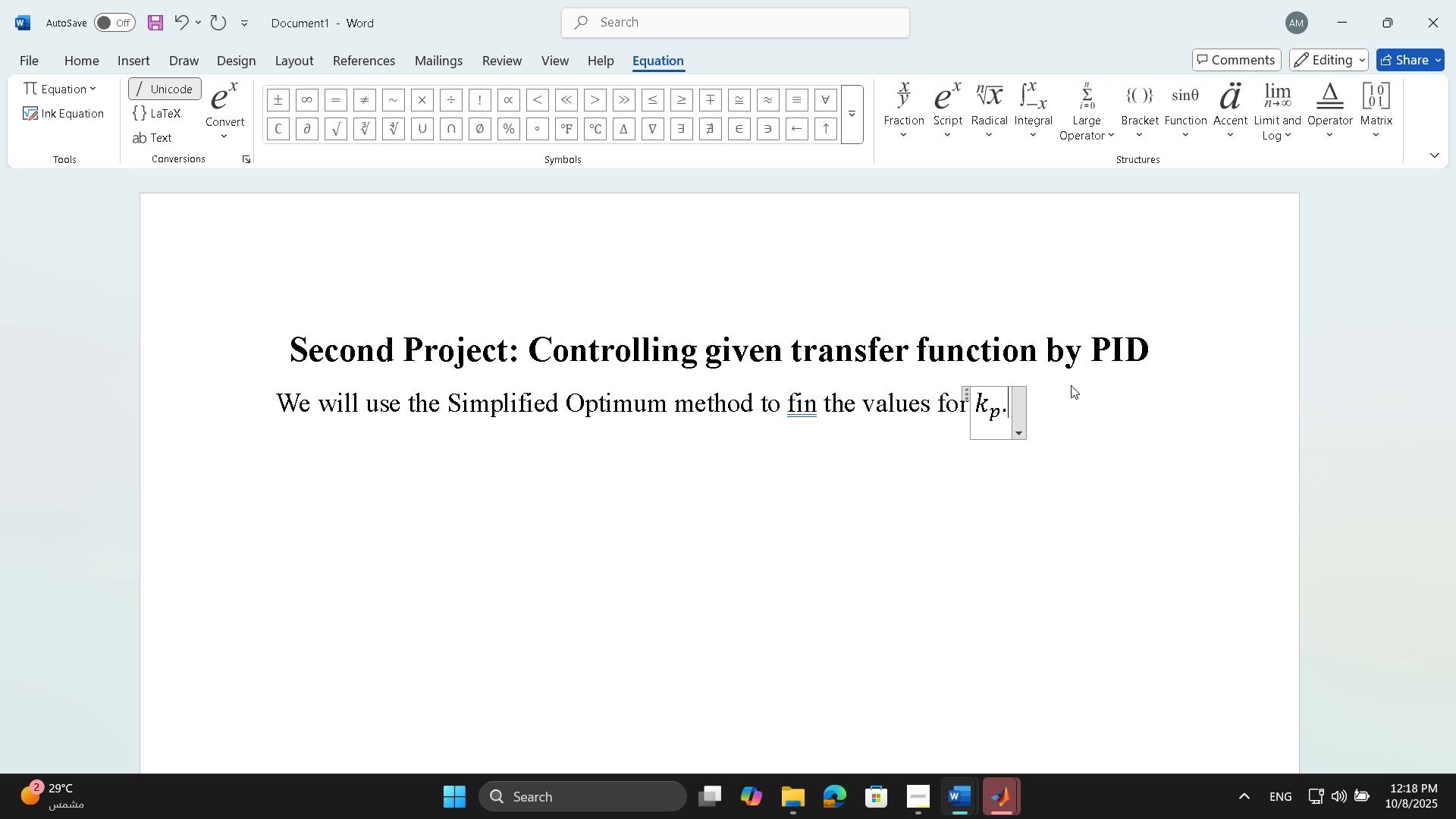 
key(Space)
 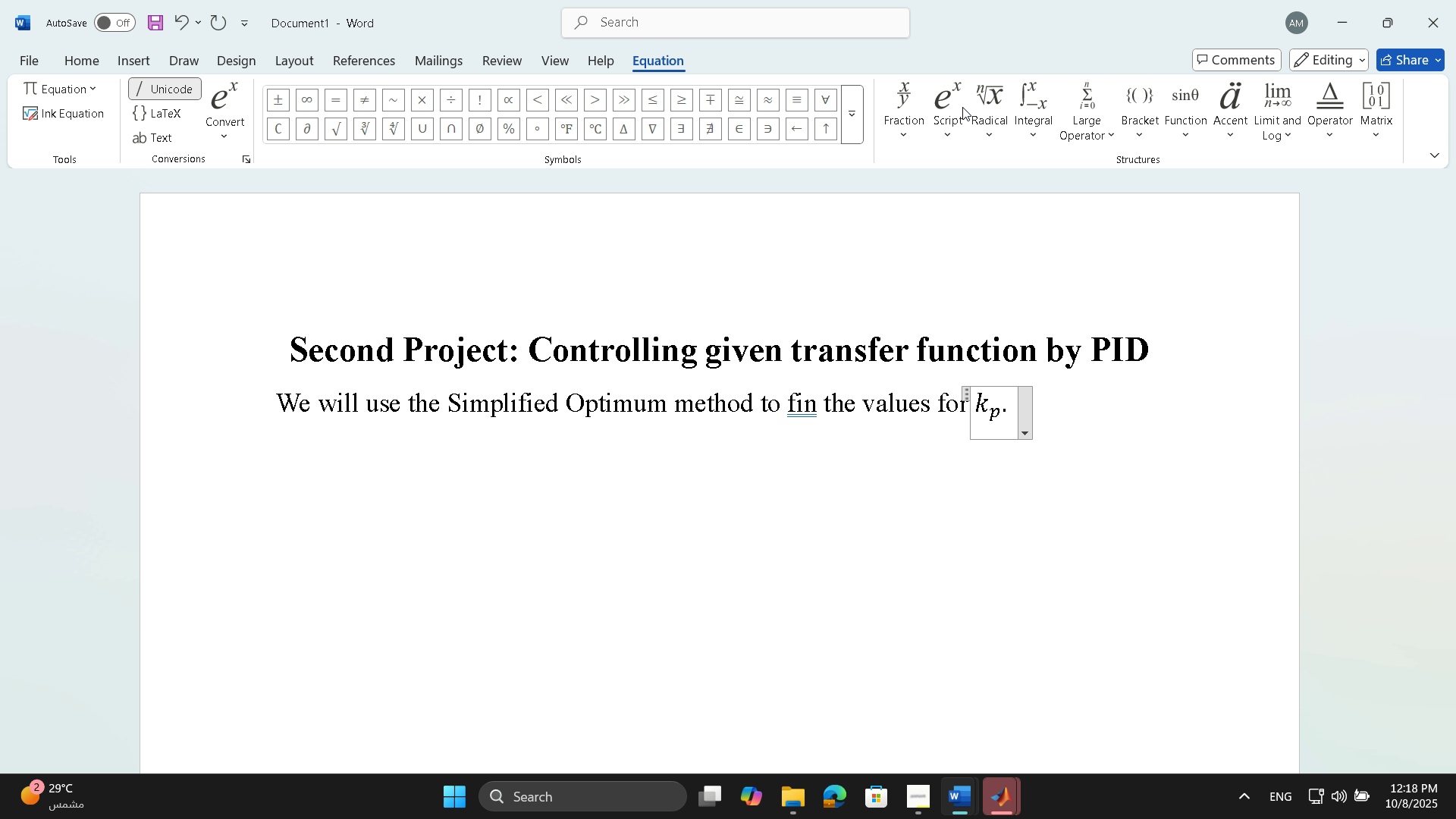 
wait(5.18)
 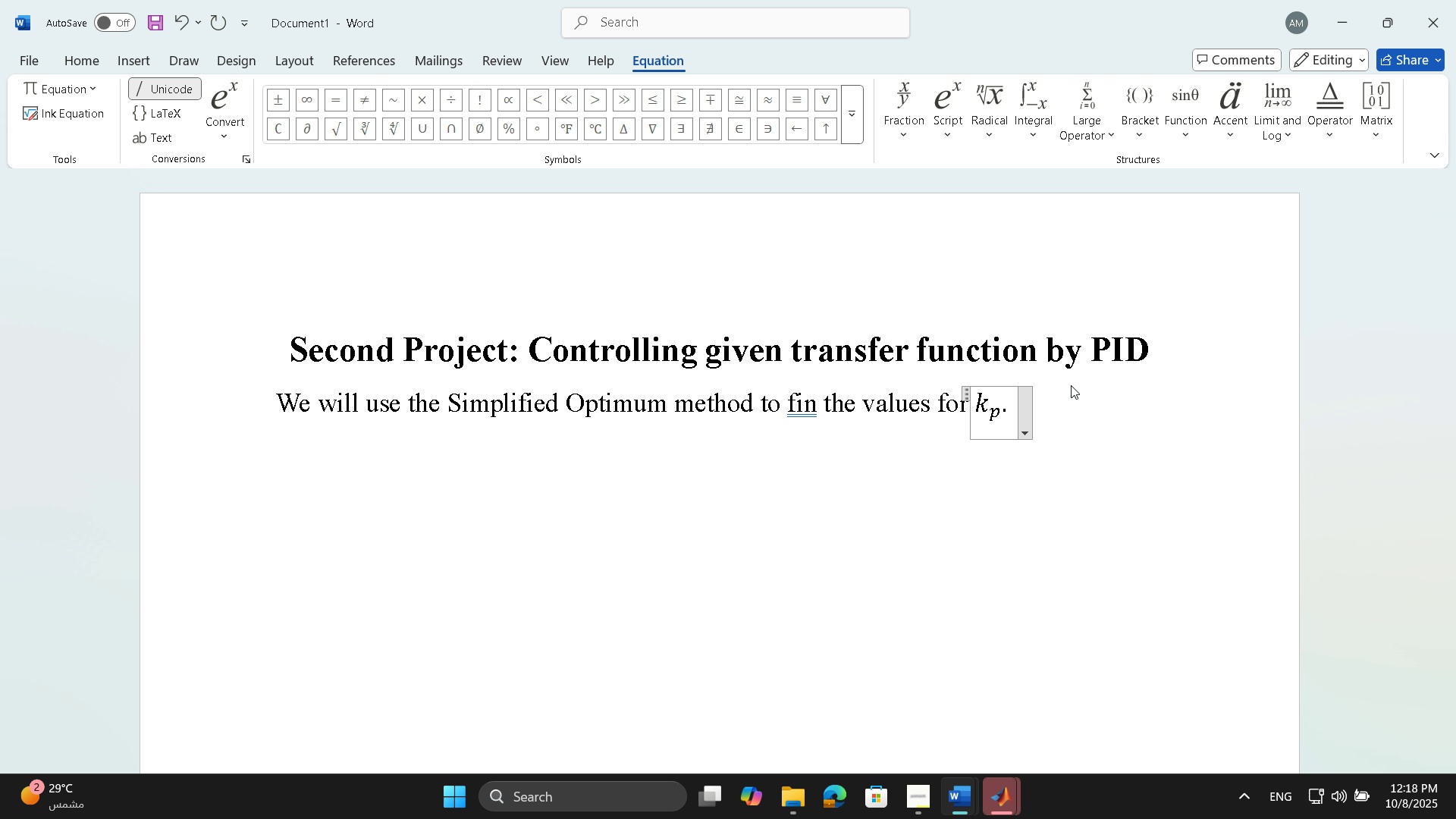 
left_click([943, 121])
 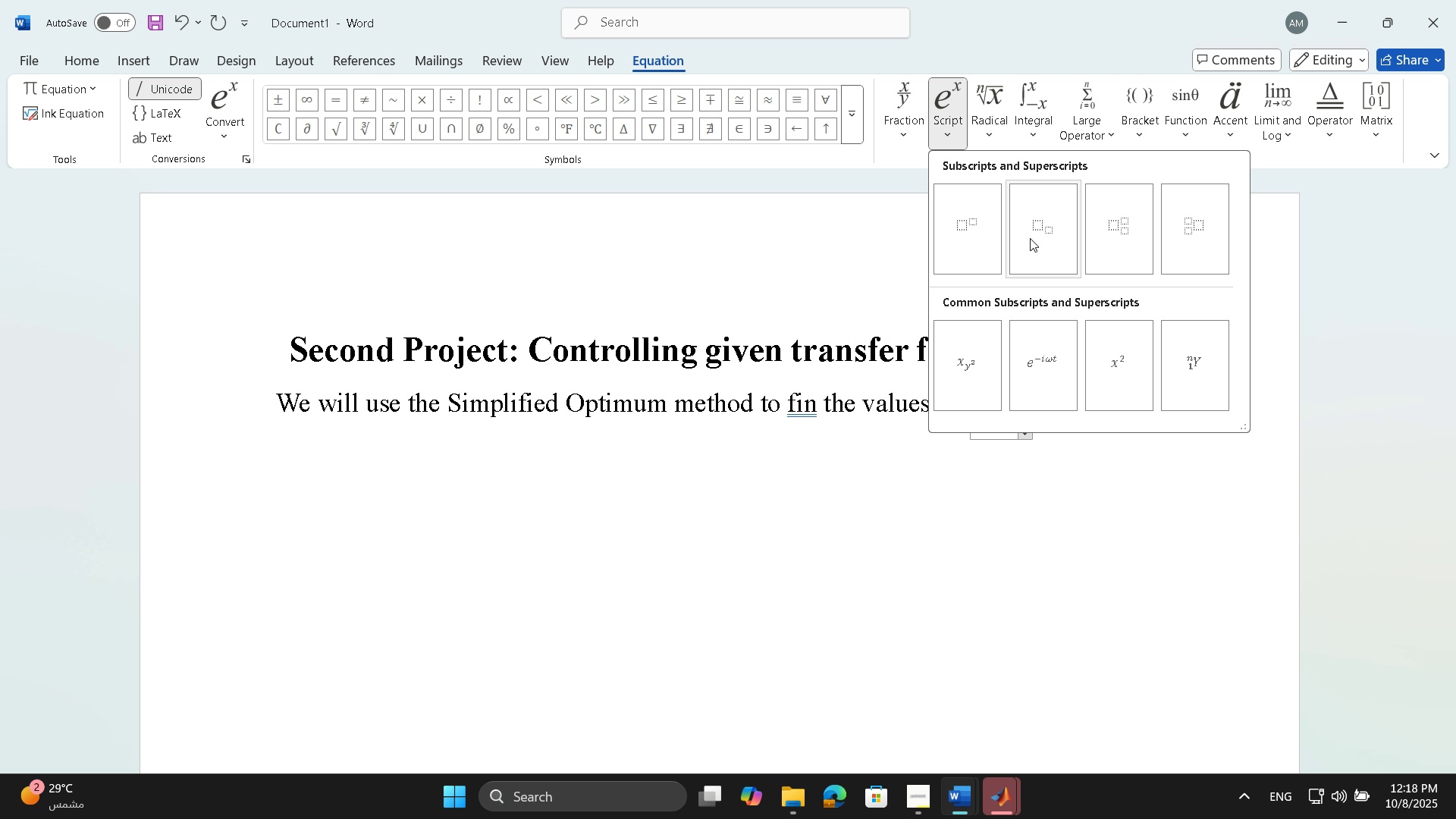 
left_click([1030, 238])
 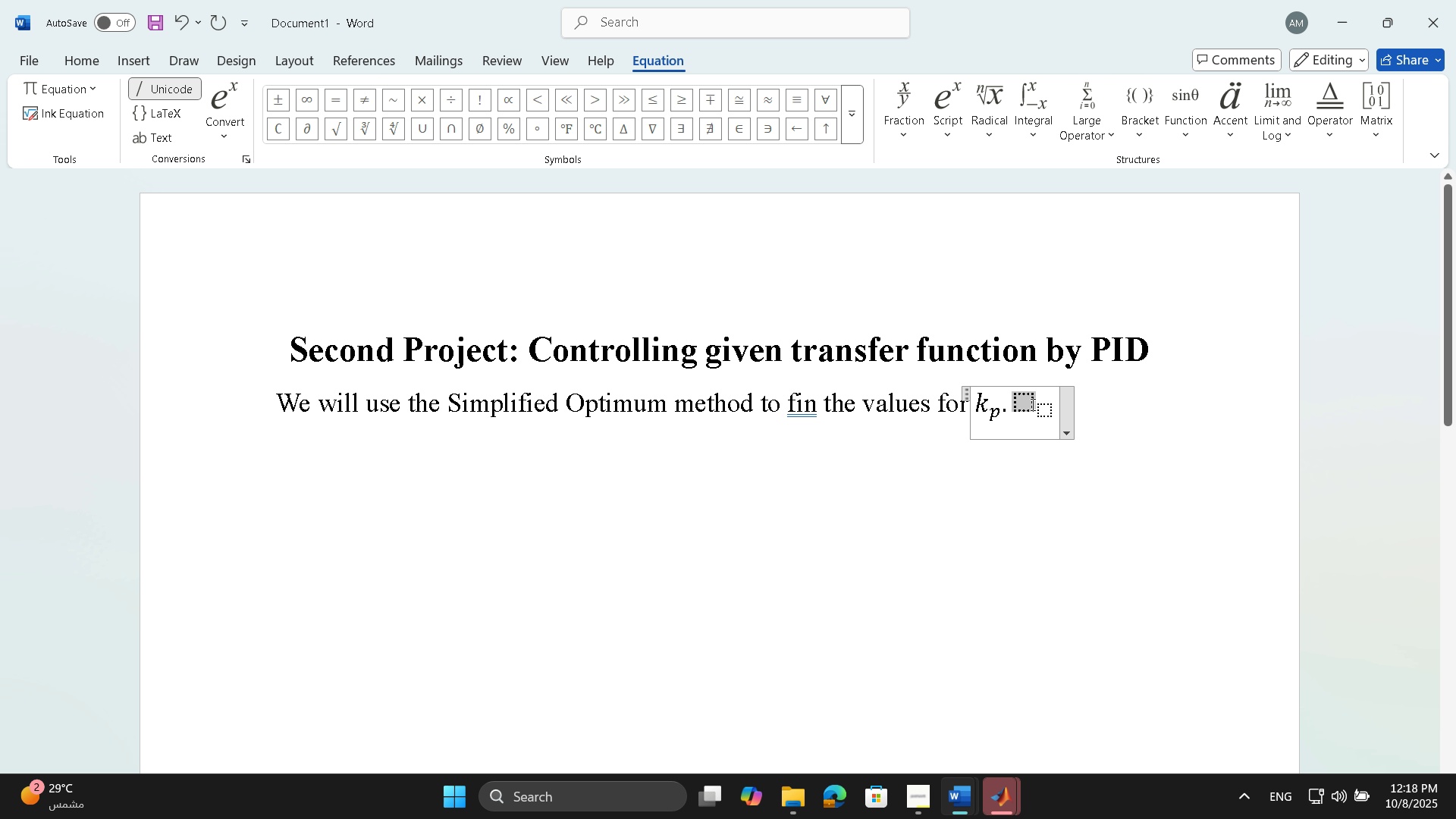 
key(K)
 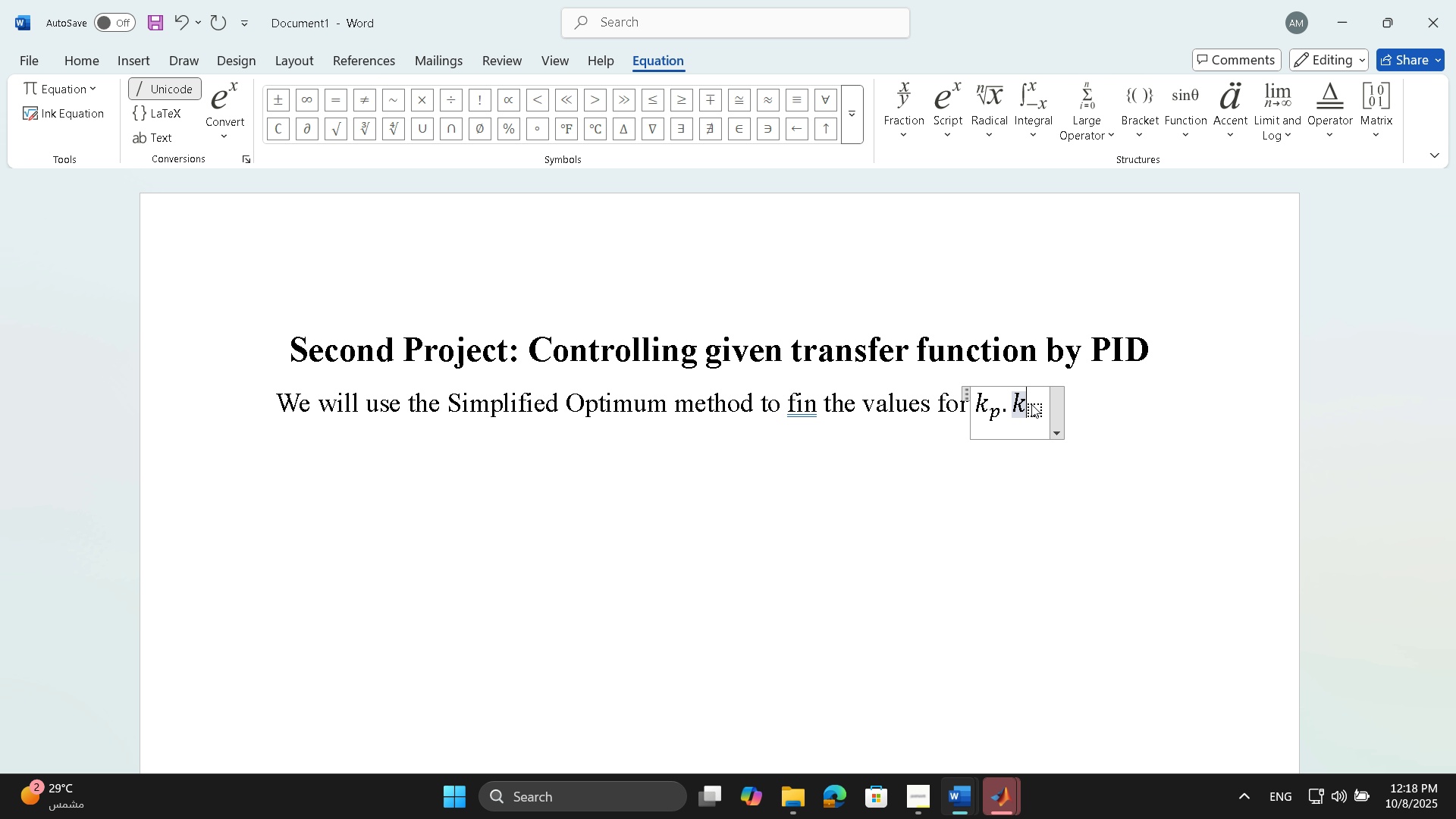 
key(ArrowRight)
 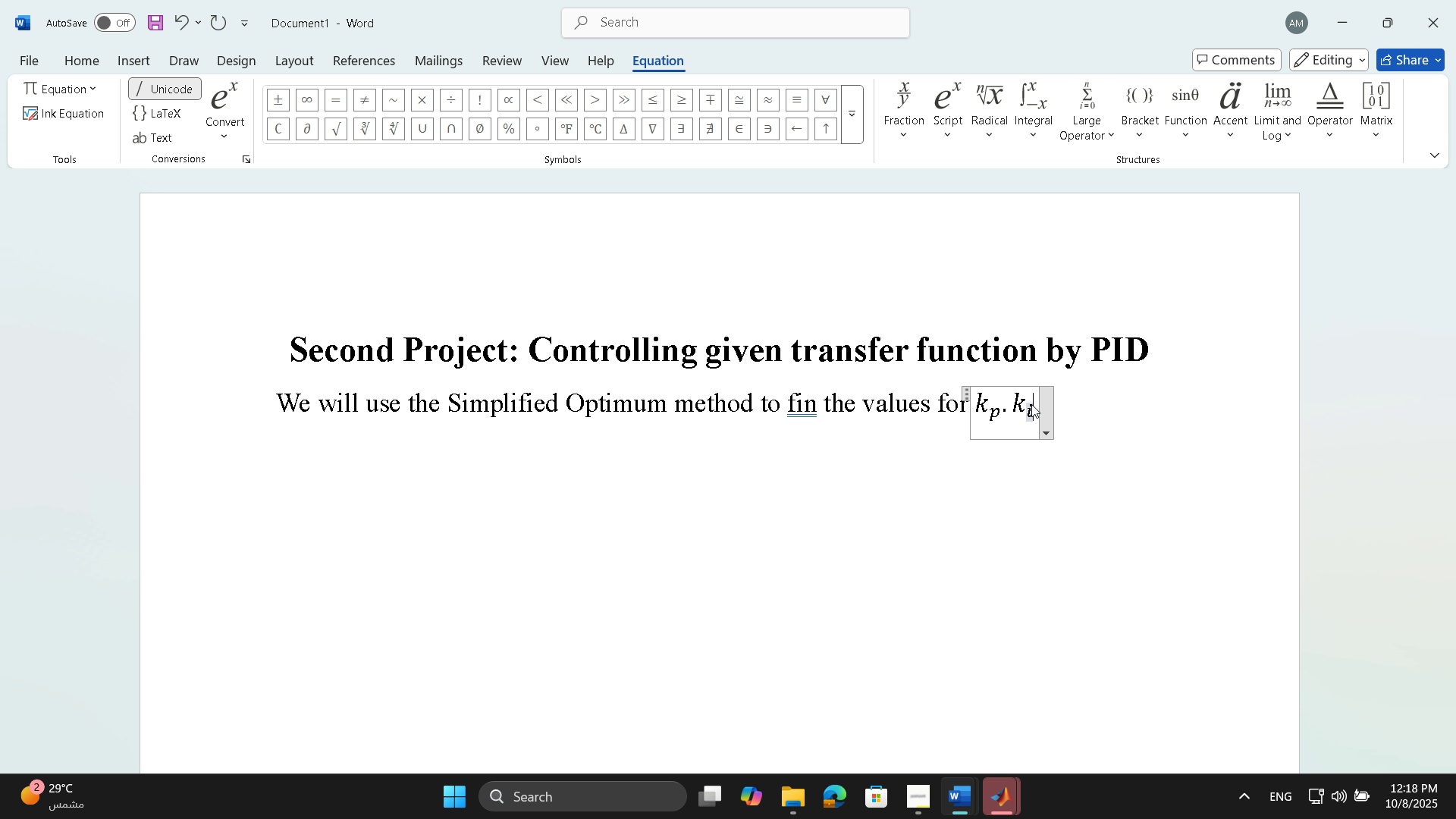 
key(I)
 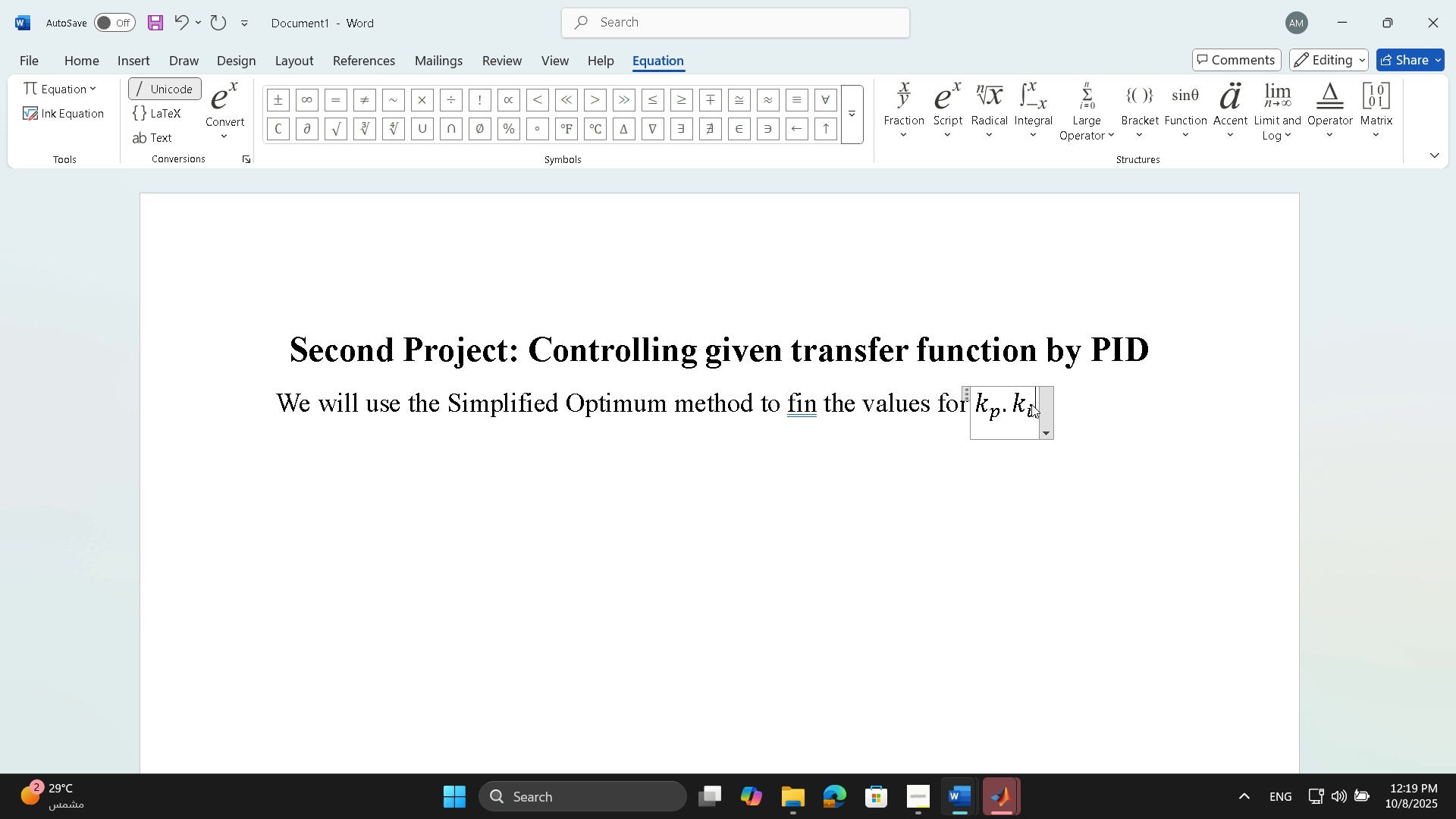 
key(ArrowRight)
 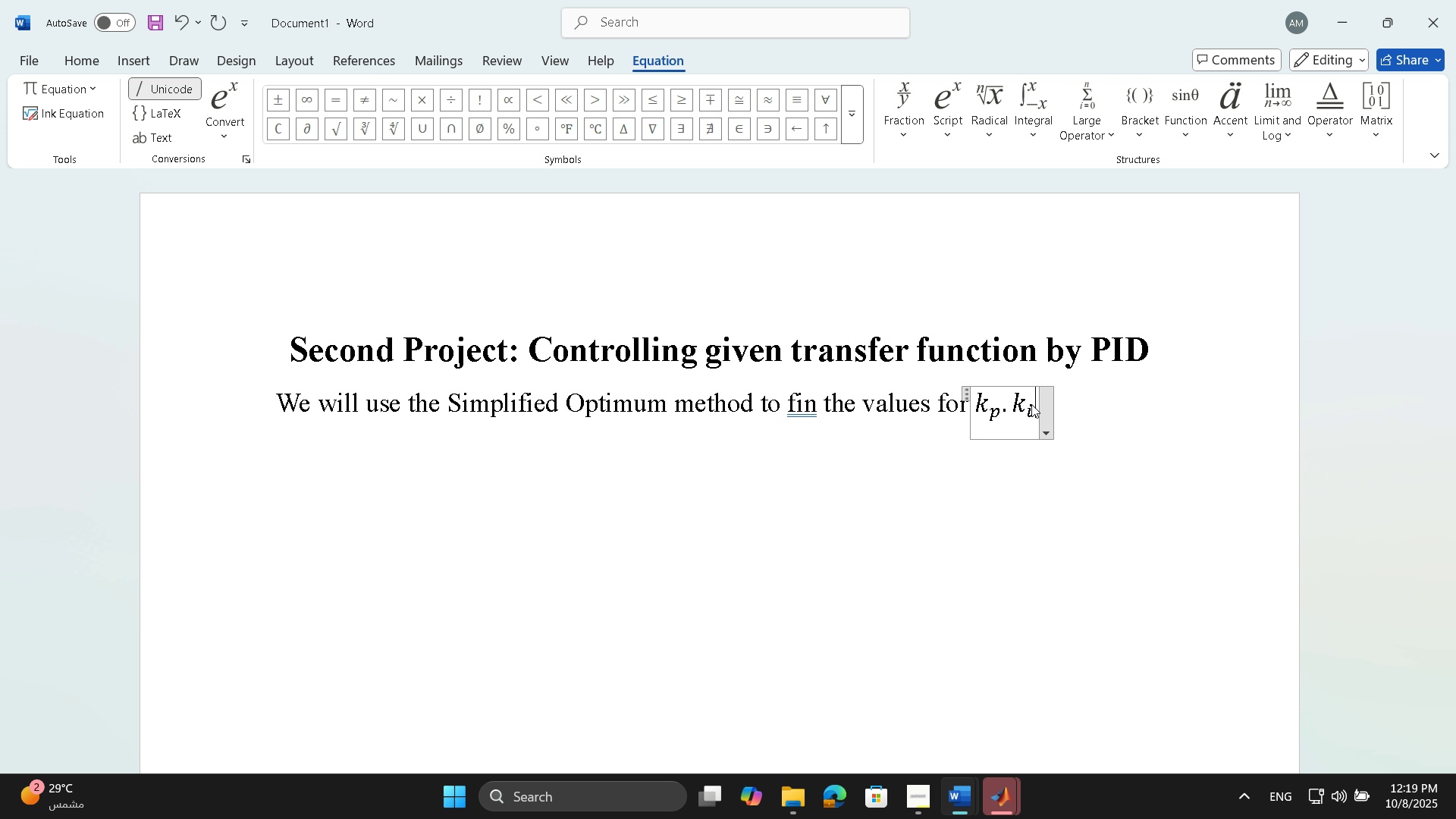 
type(, and )
 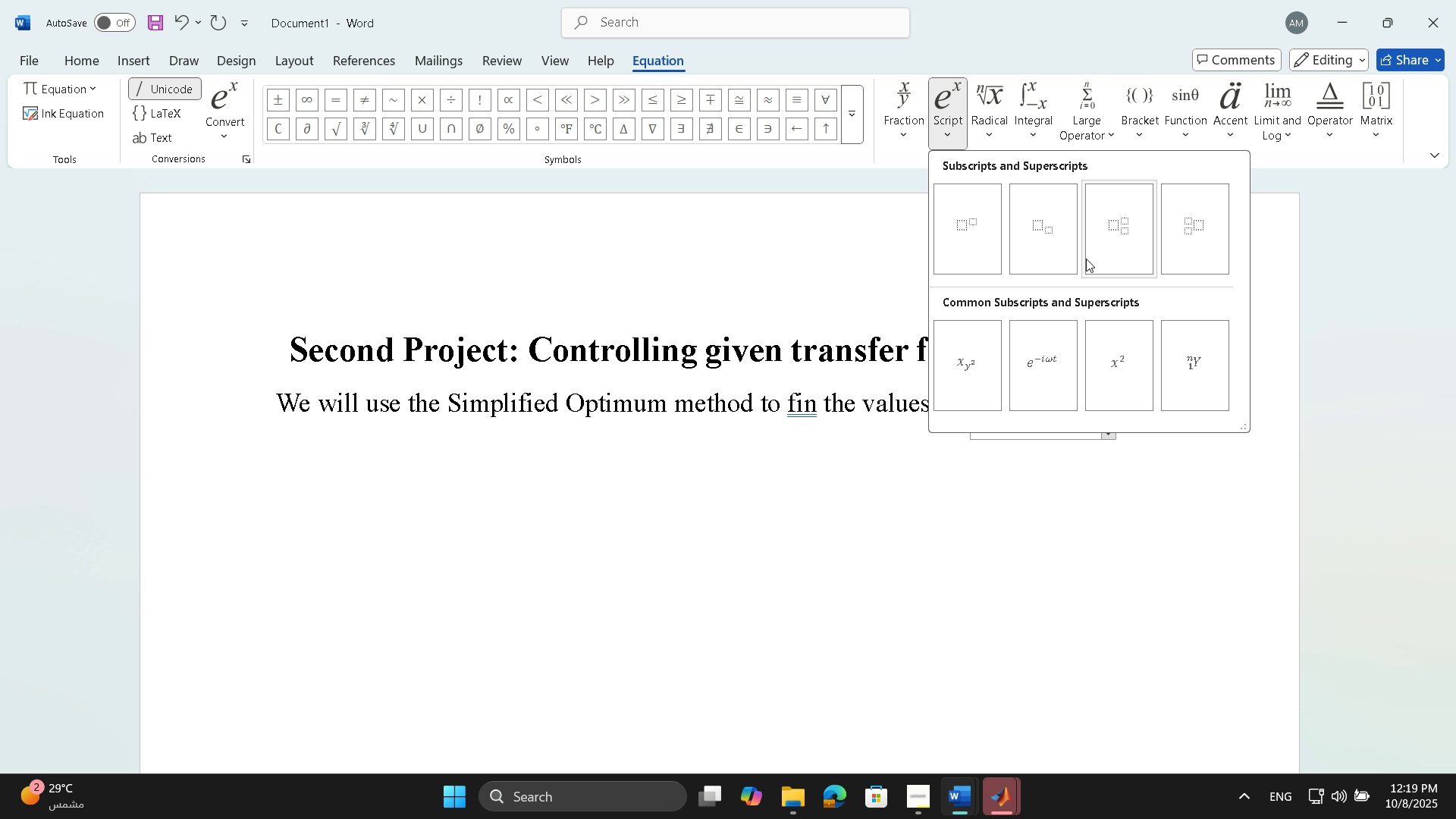 
wait(6.18)
 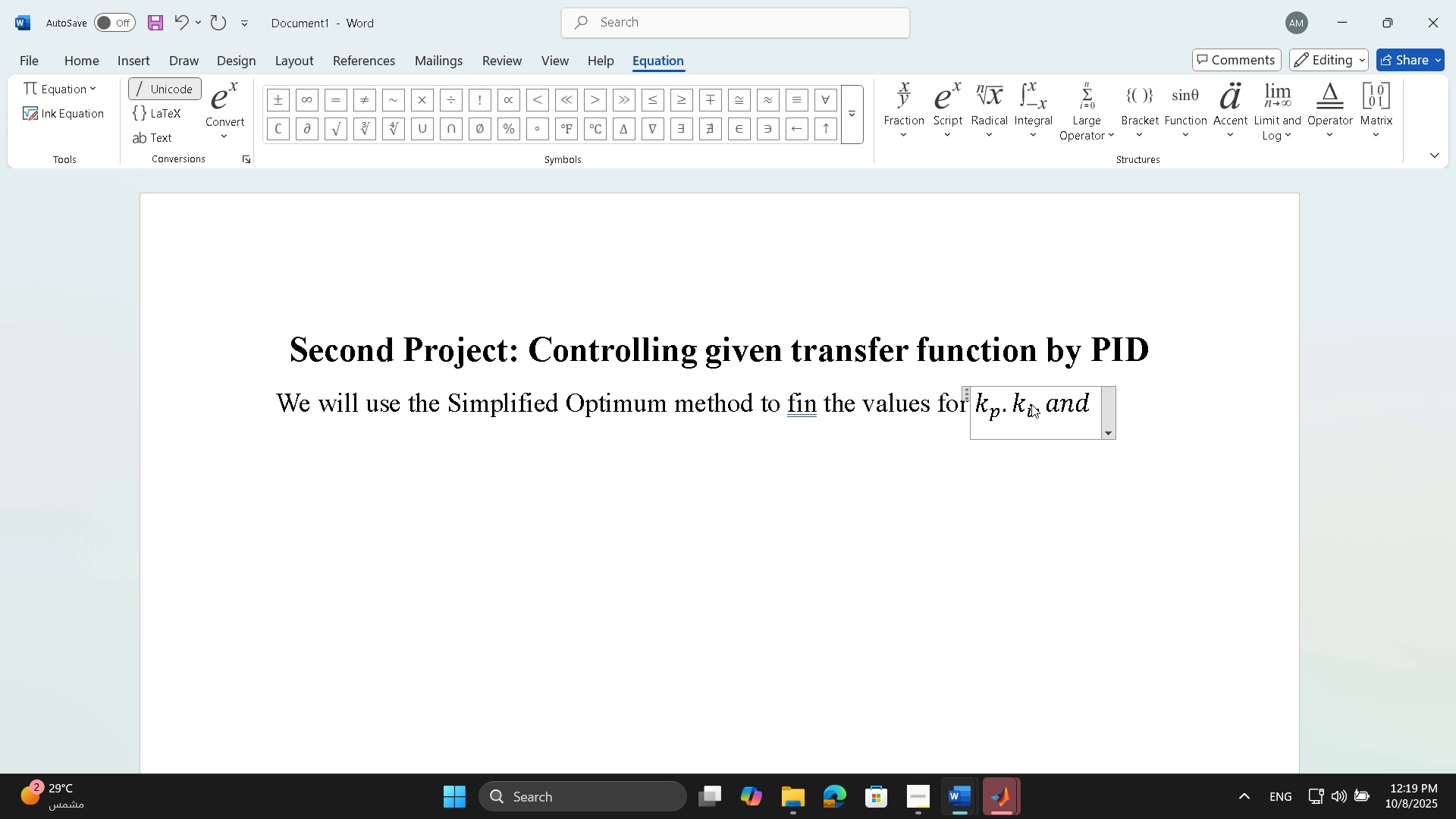 
left_click([1111, 403])
 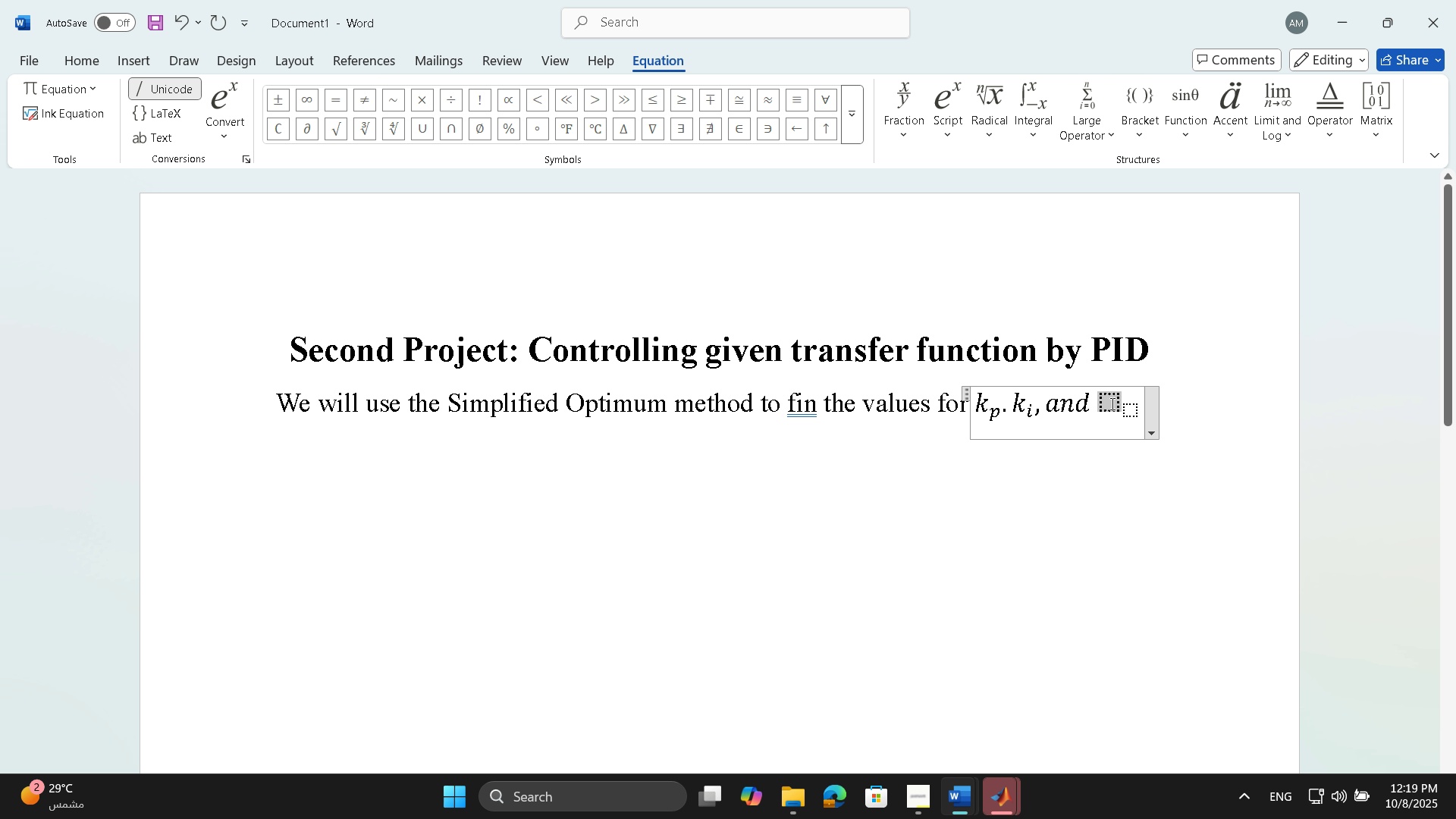 
key(K)
 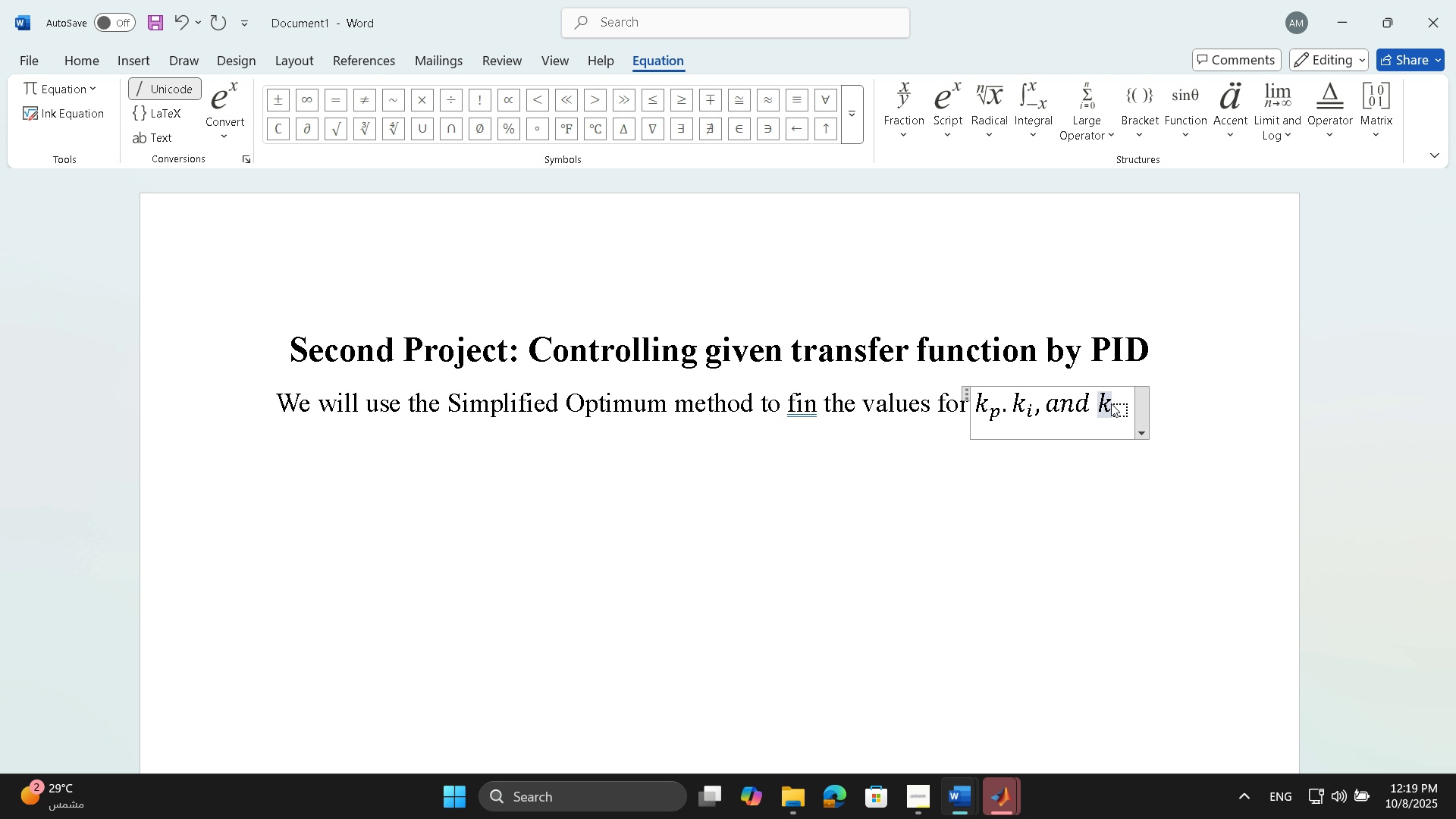 
key(ArrowRight)
 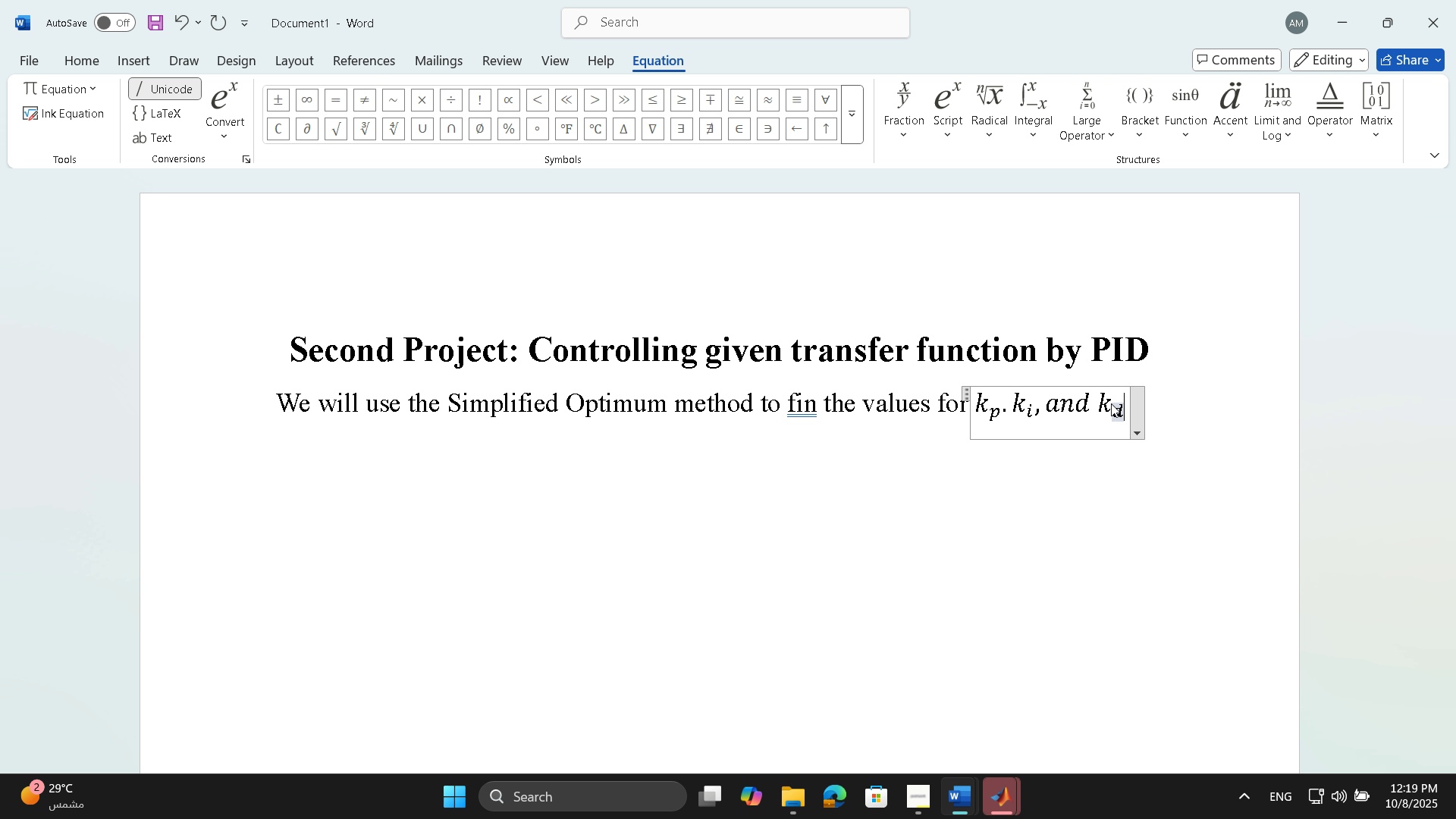 
key(D)
 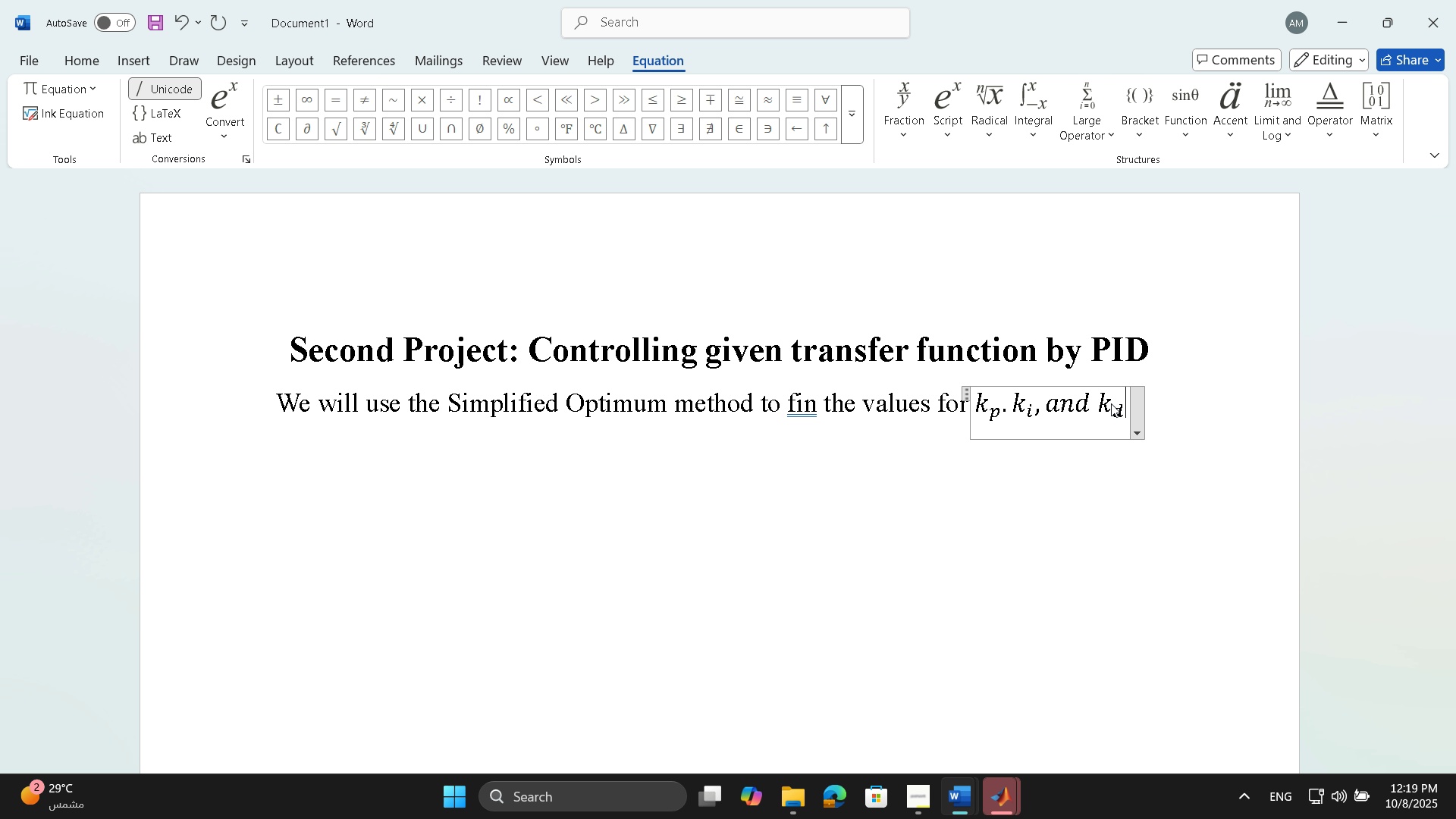 
key(ArrowRight)
 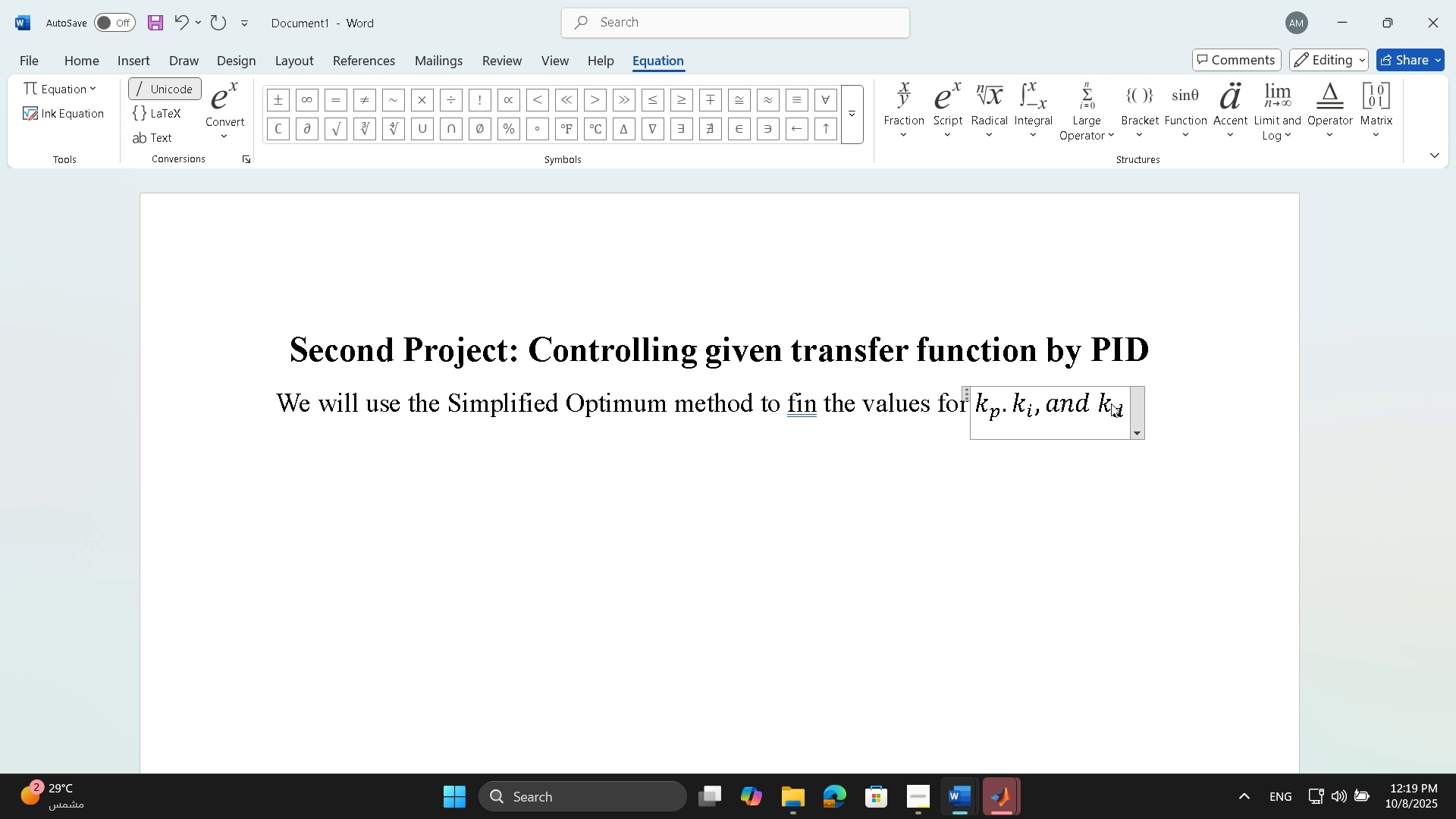 
key(ArrowRight)
 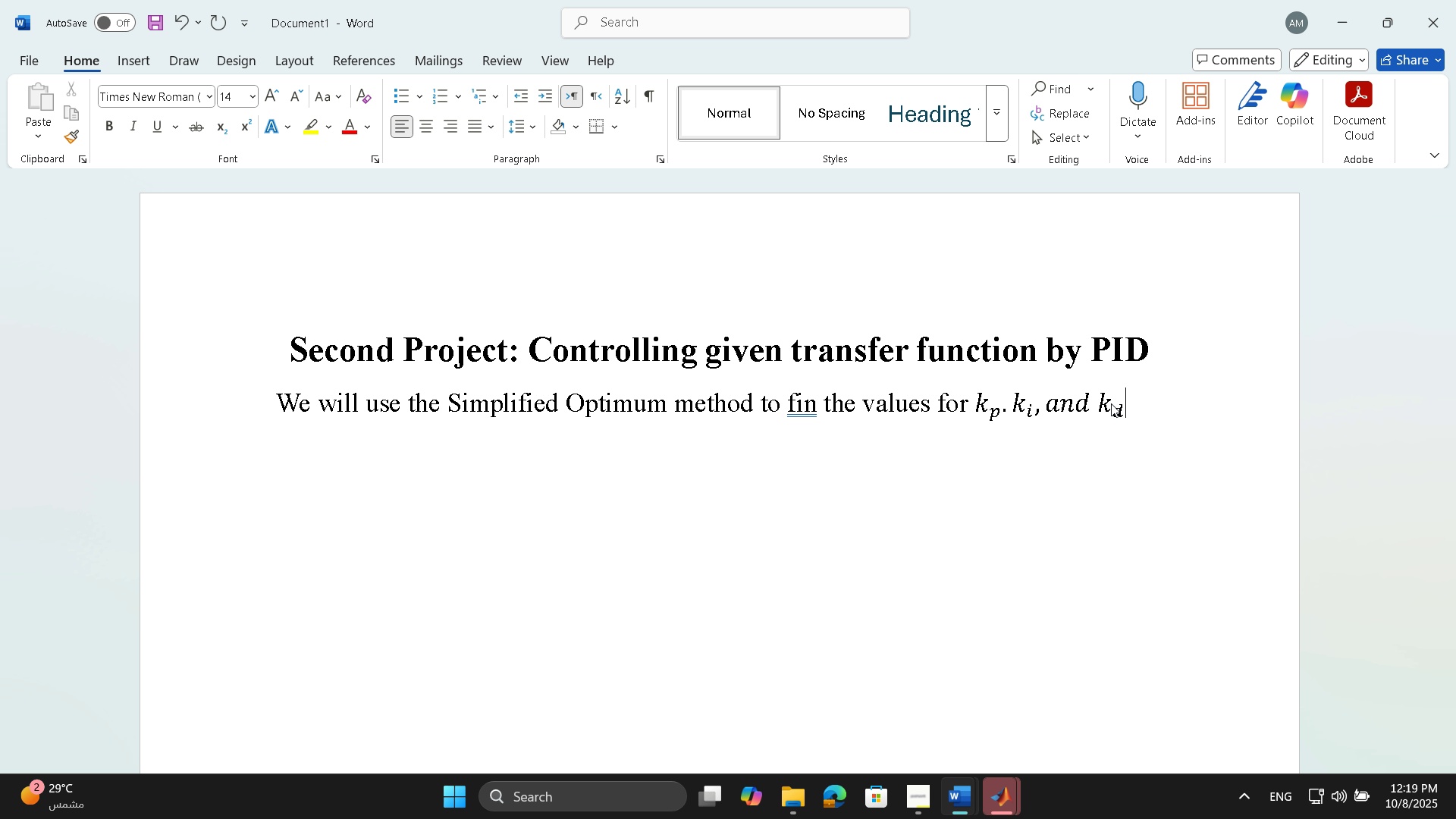 
type(, where the general eua)
key(Backspace)
key(Backspace)
type(quatiohn)
key(Backspace)
key(Backspace)
type(n for the PID Contoller is )